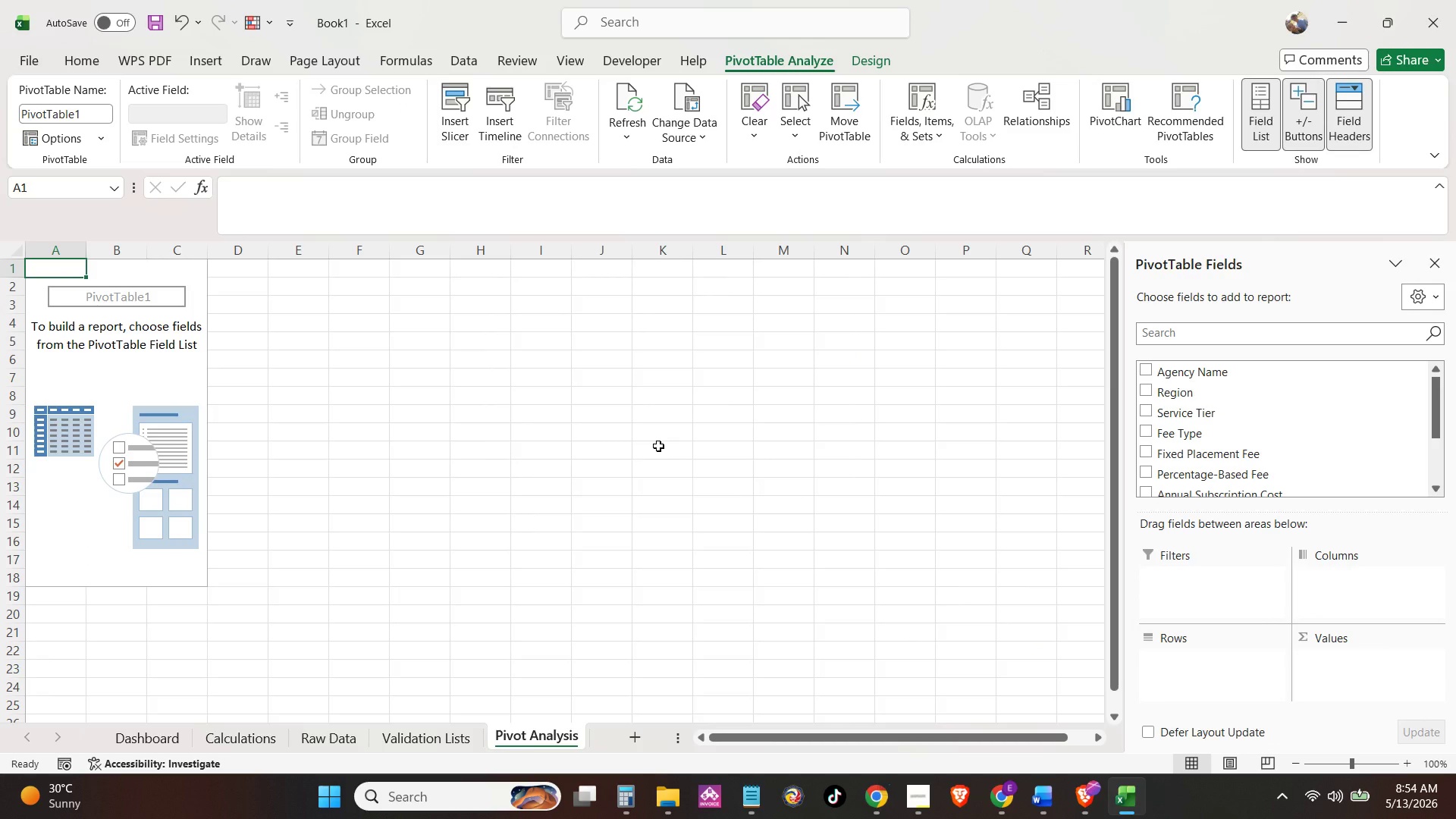 
wait(6.58)
 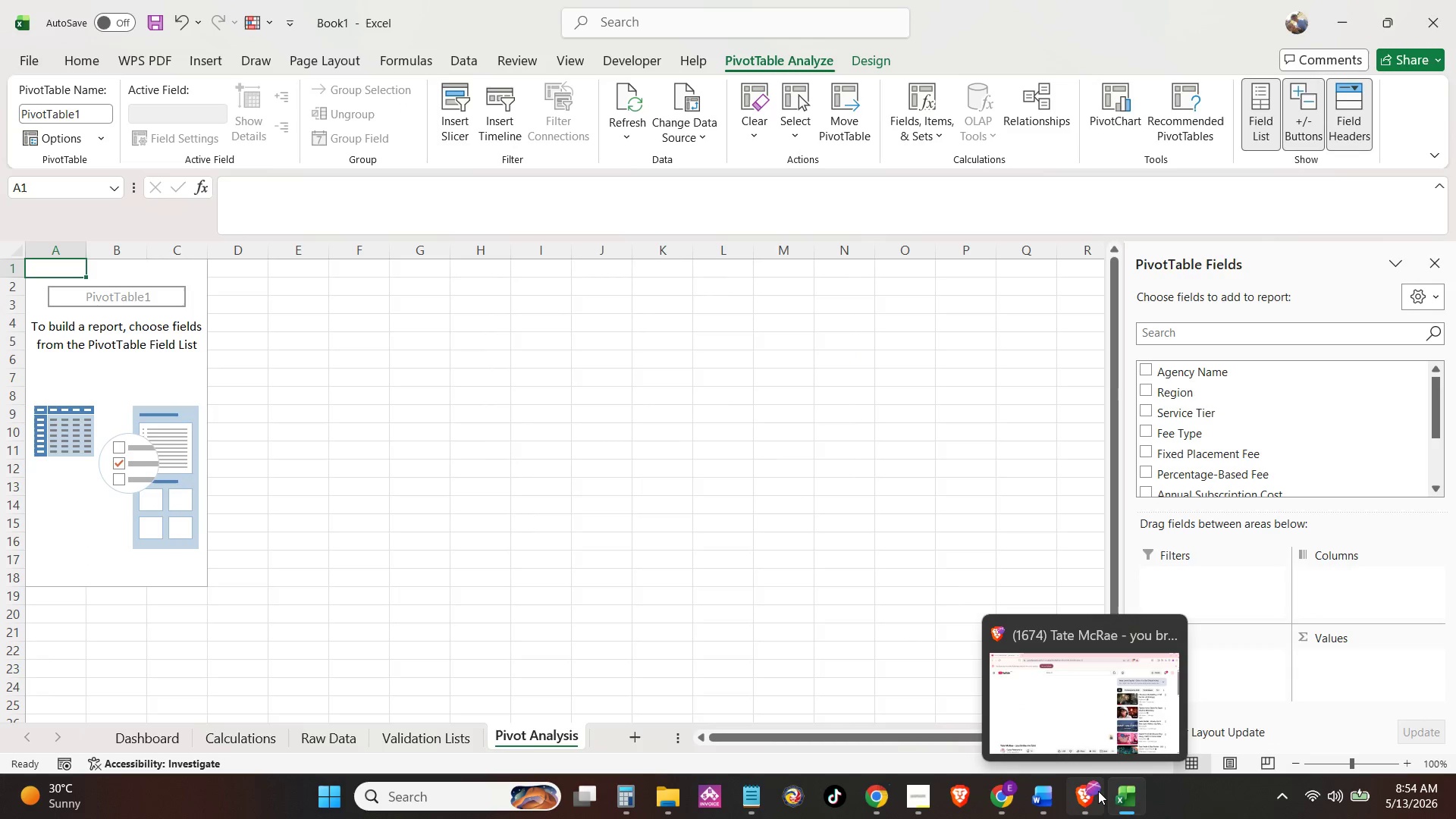 
left_click_drag(start_coordinate=[1187, 398], to_coordinate=[1207, 664])
 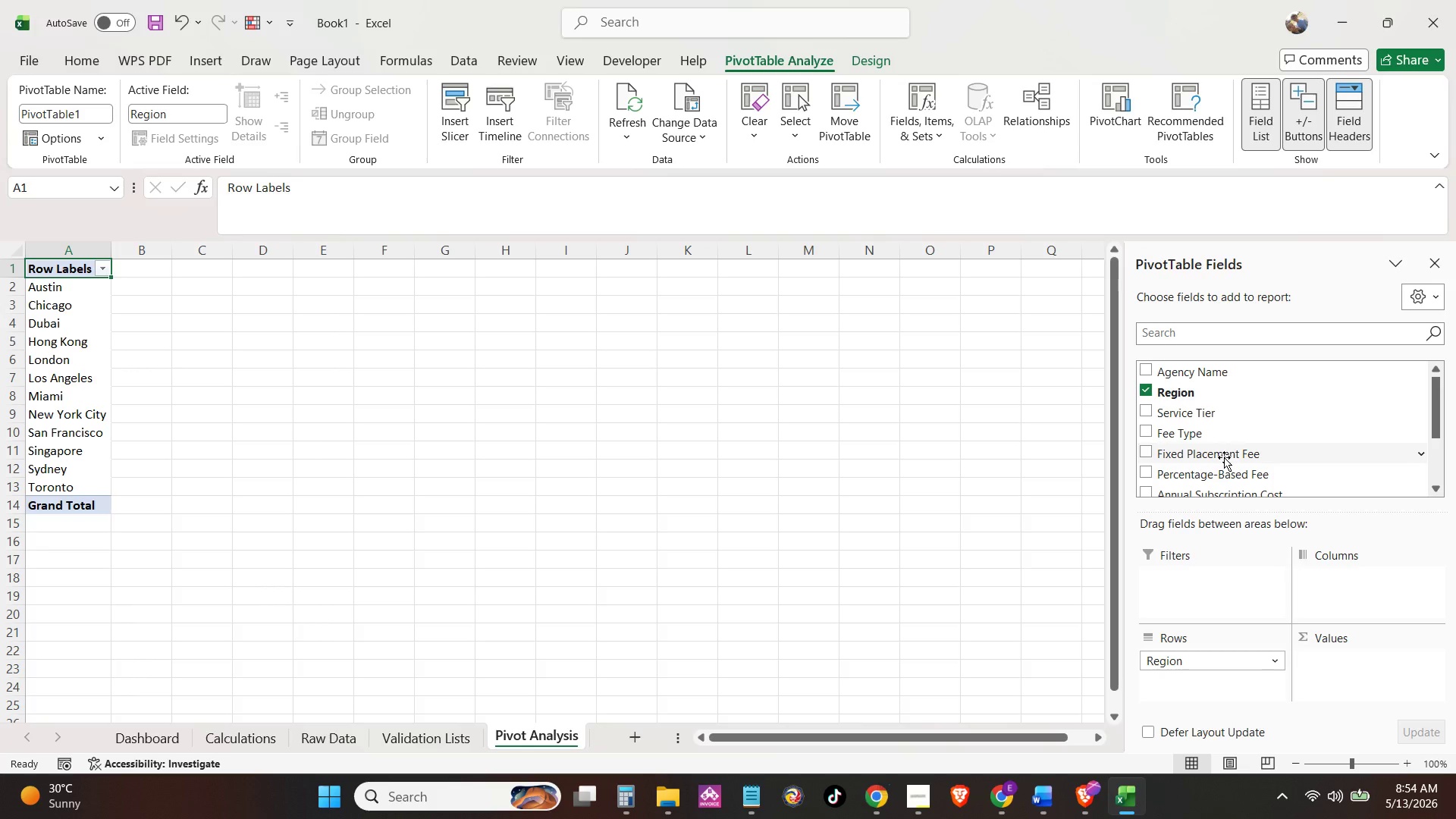 
scroll: coordinate [1235, 460], scroll_direction: down, amount: 2.0
 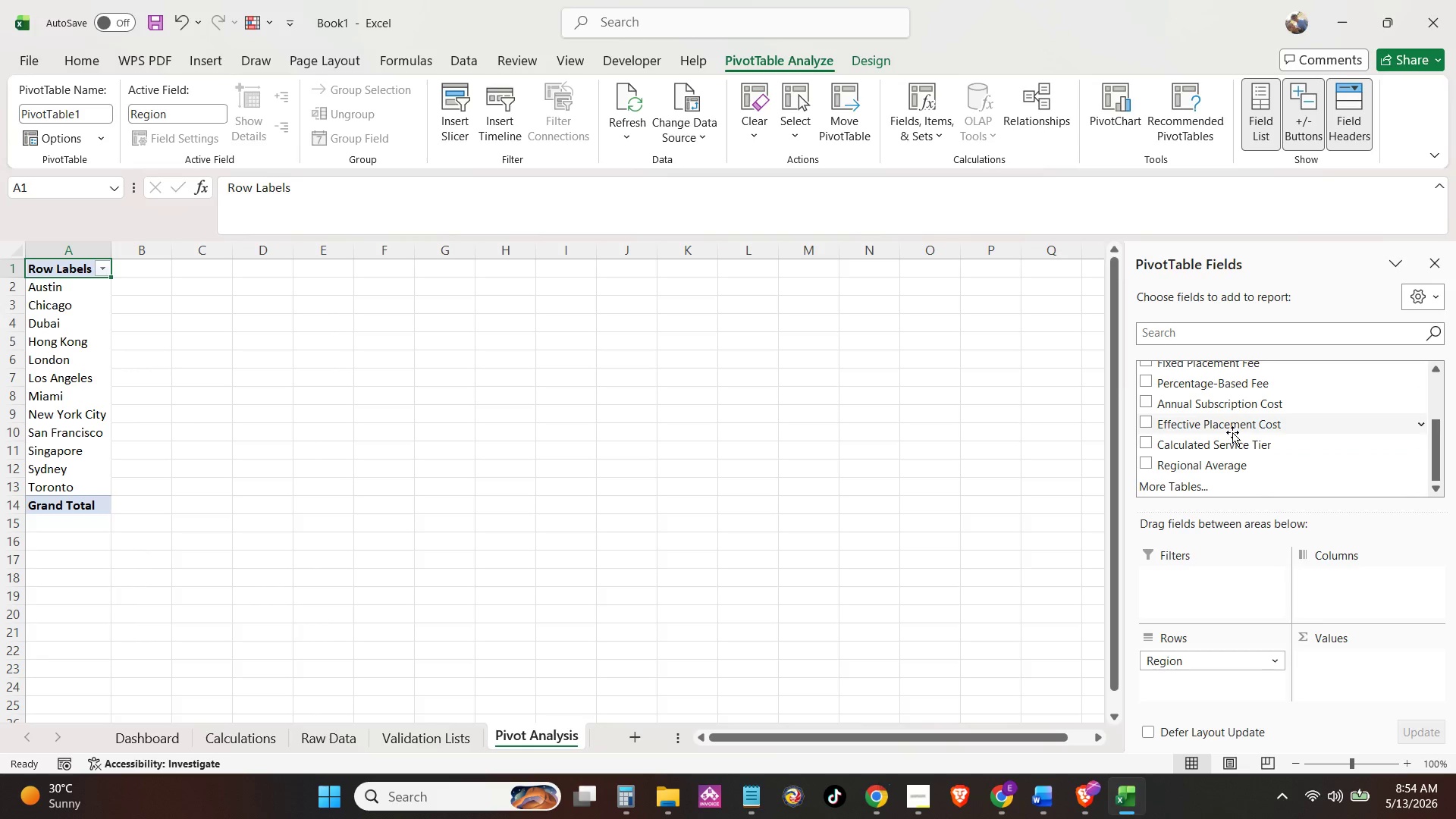 
left_click_drag(start_coordinate=[1235, 448], to_coordinate=[1335, 569])
 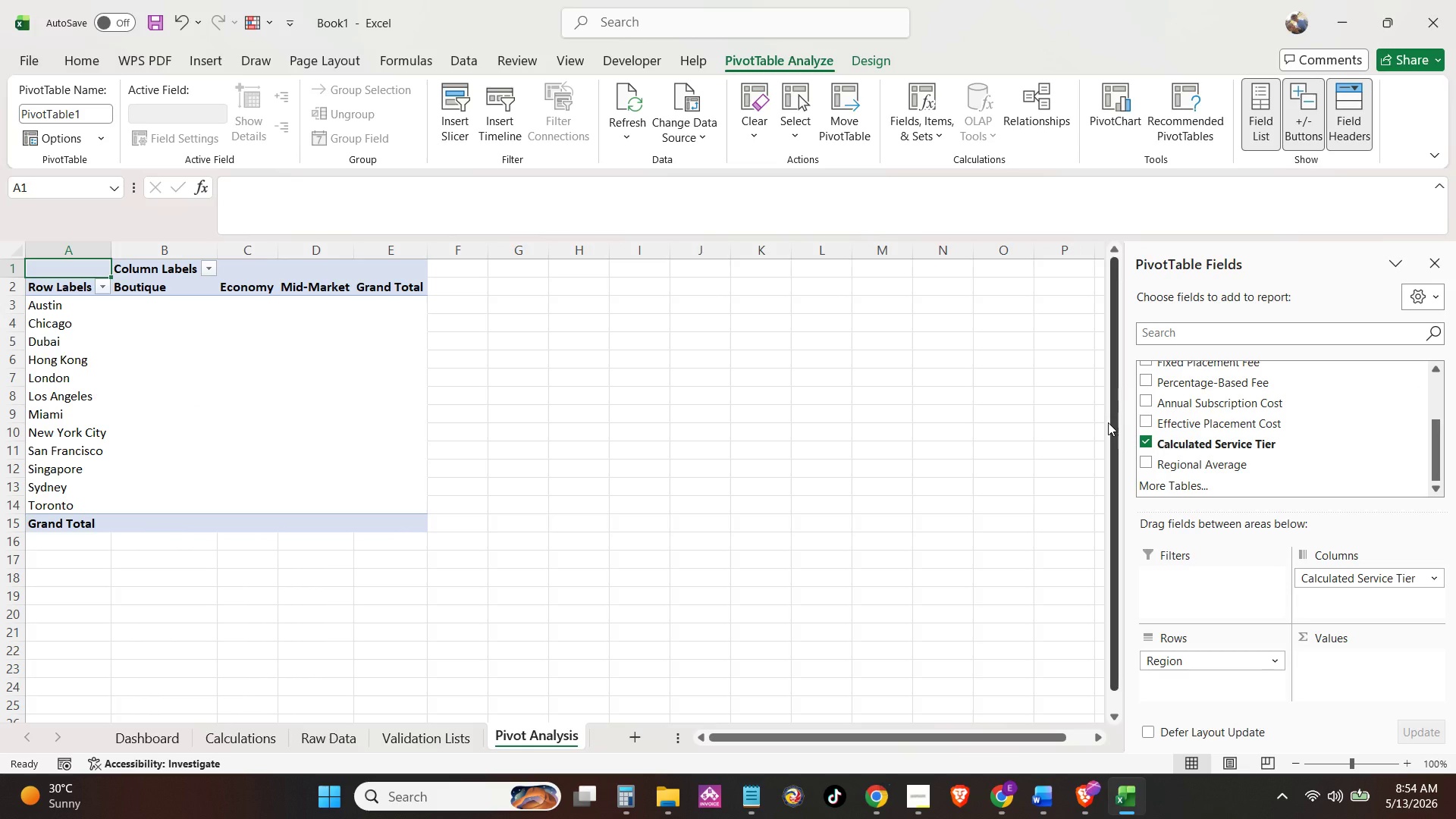 
wait(10.06)
 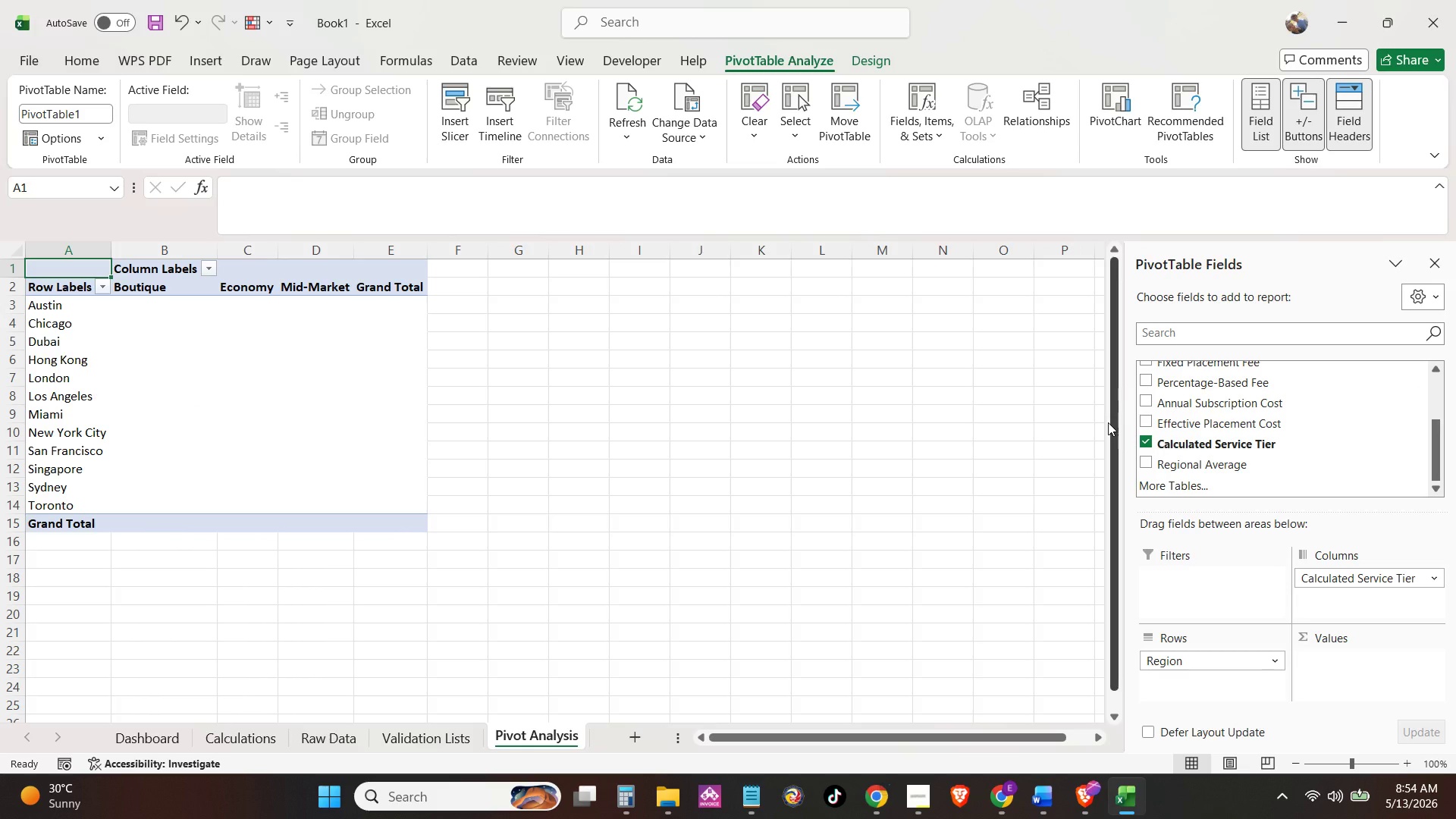 
left_click_drag(start_coordinate=[1228, 428], to_coordinate=[1325, 662])
 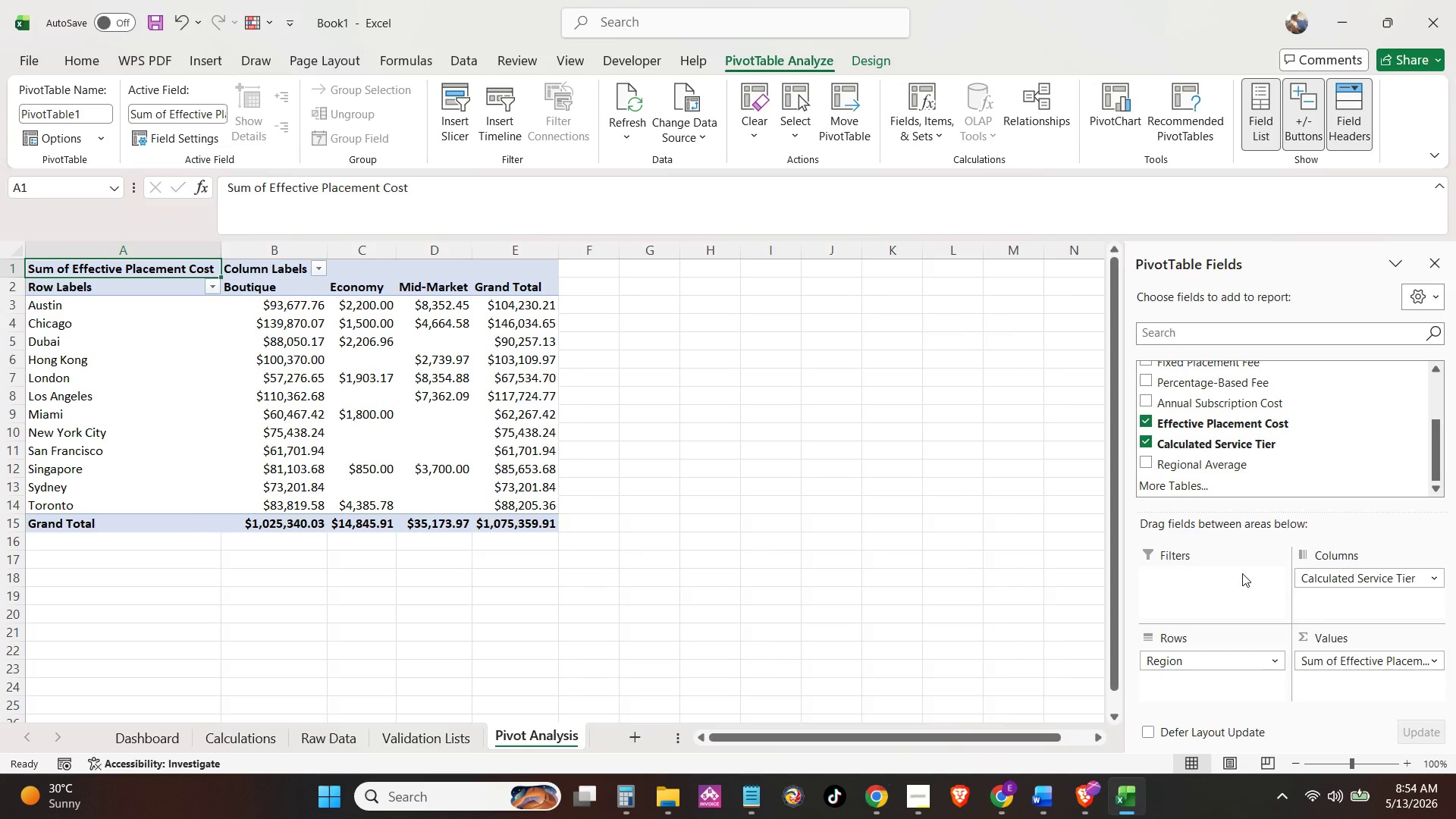 
wait(10.45)
 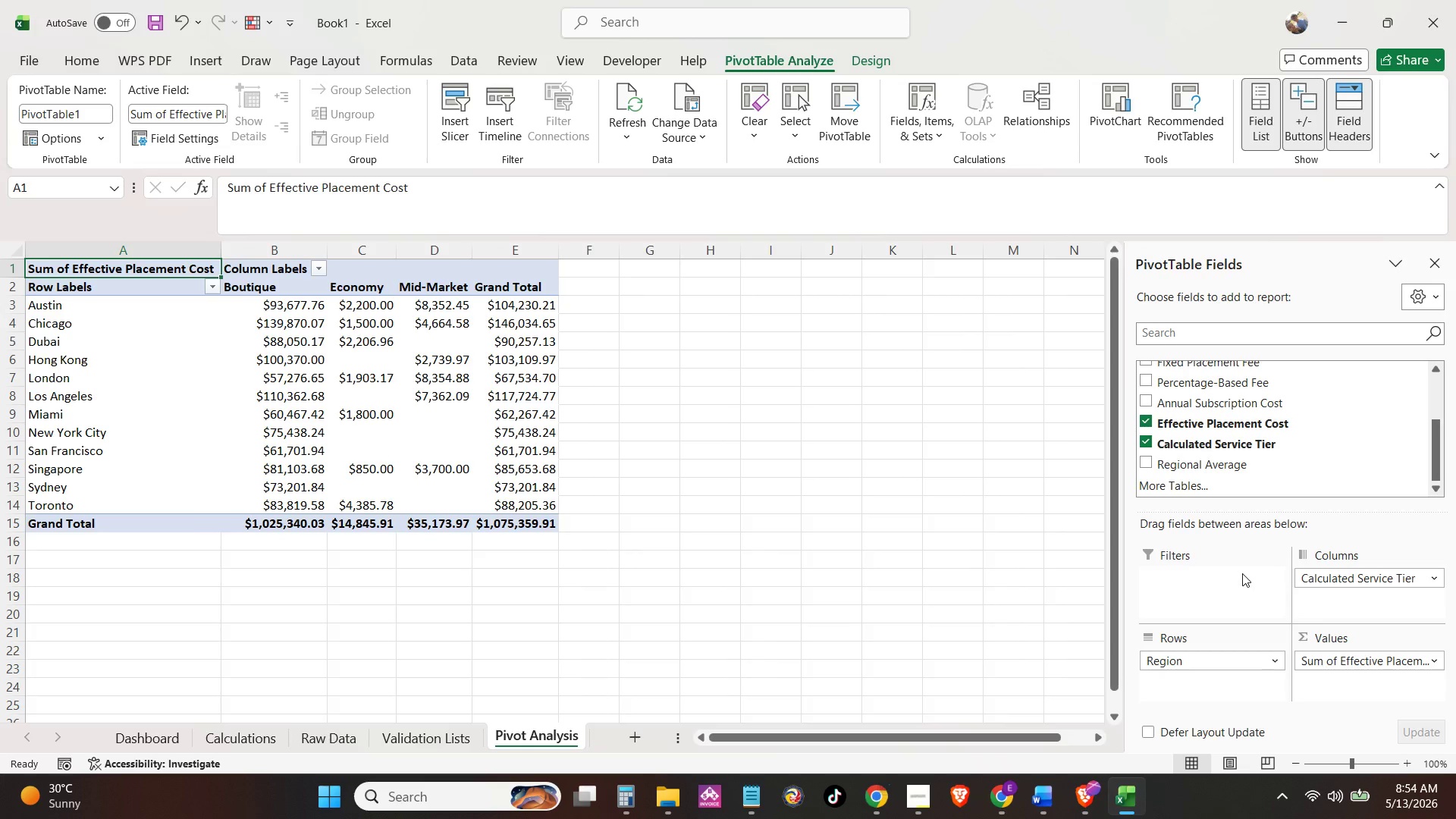 
left_click([1432, 665])
 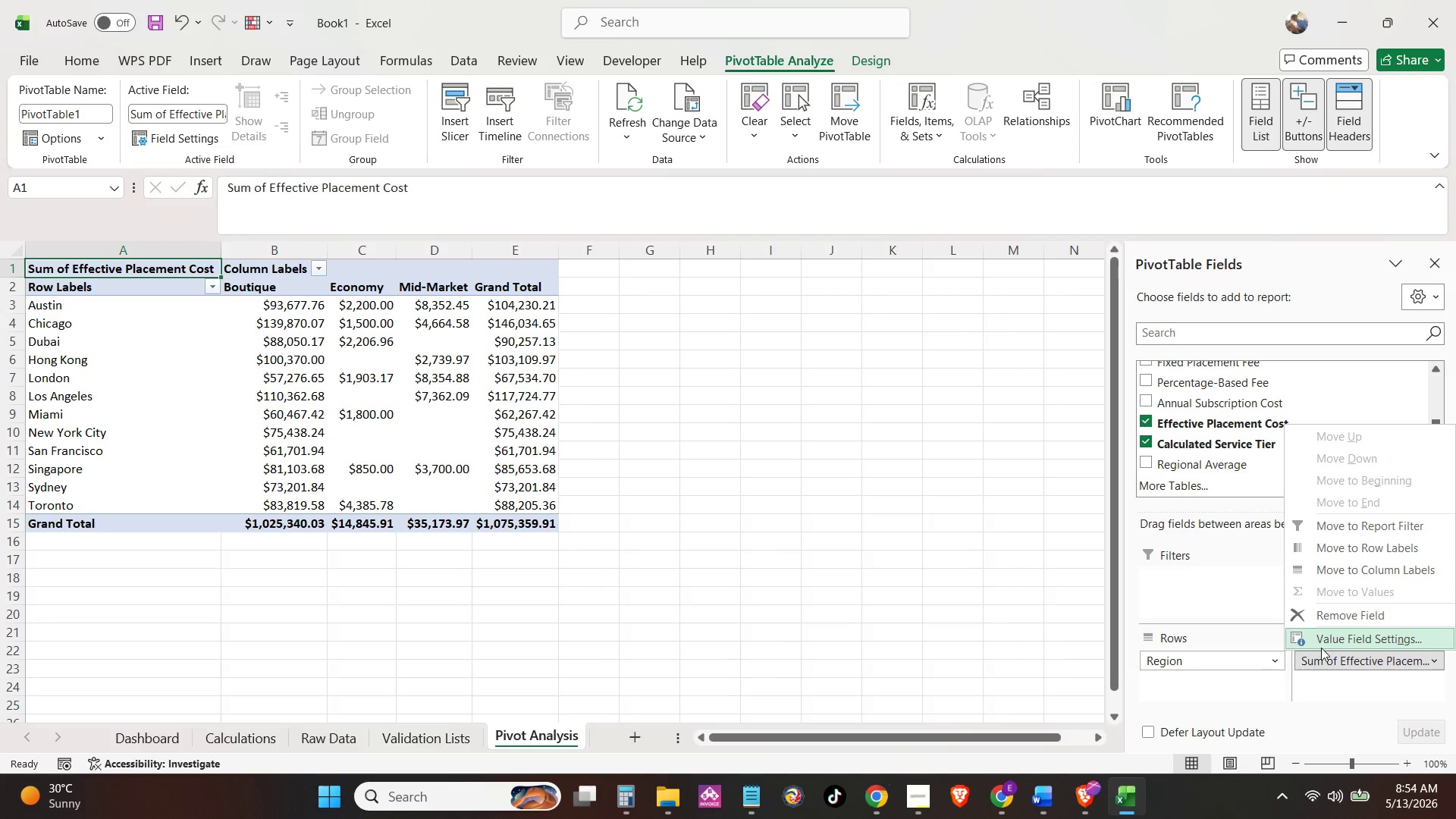 
left_click([1321, 648])
 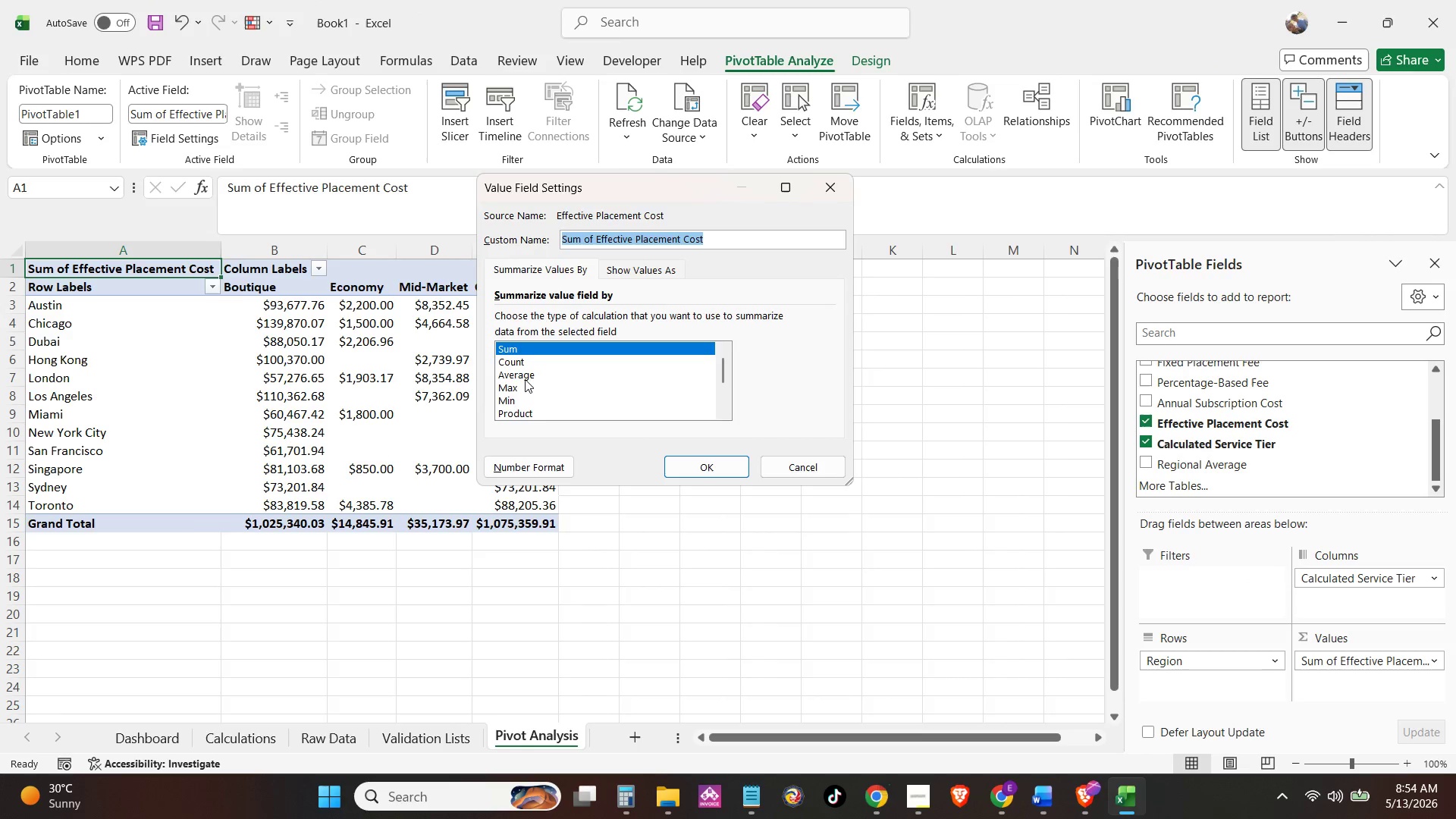 
left_click([525, 379])
 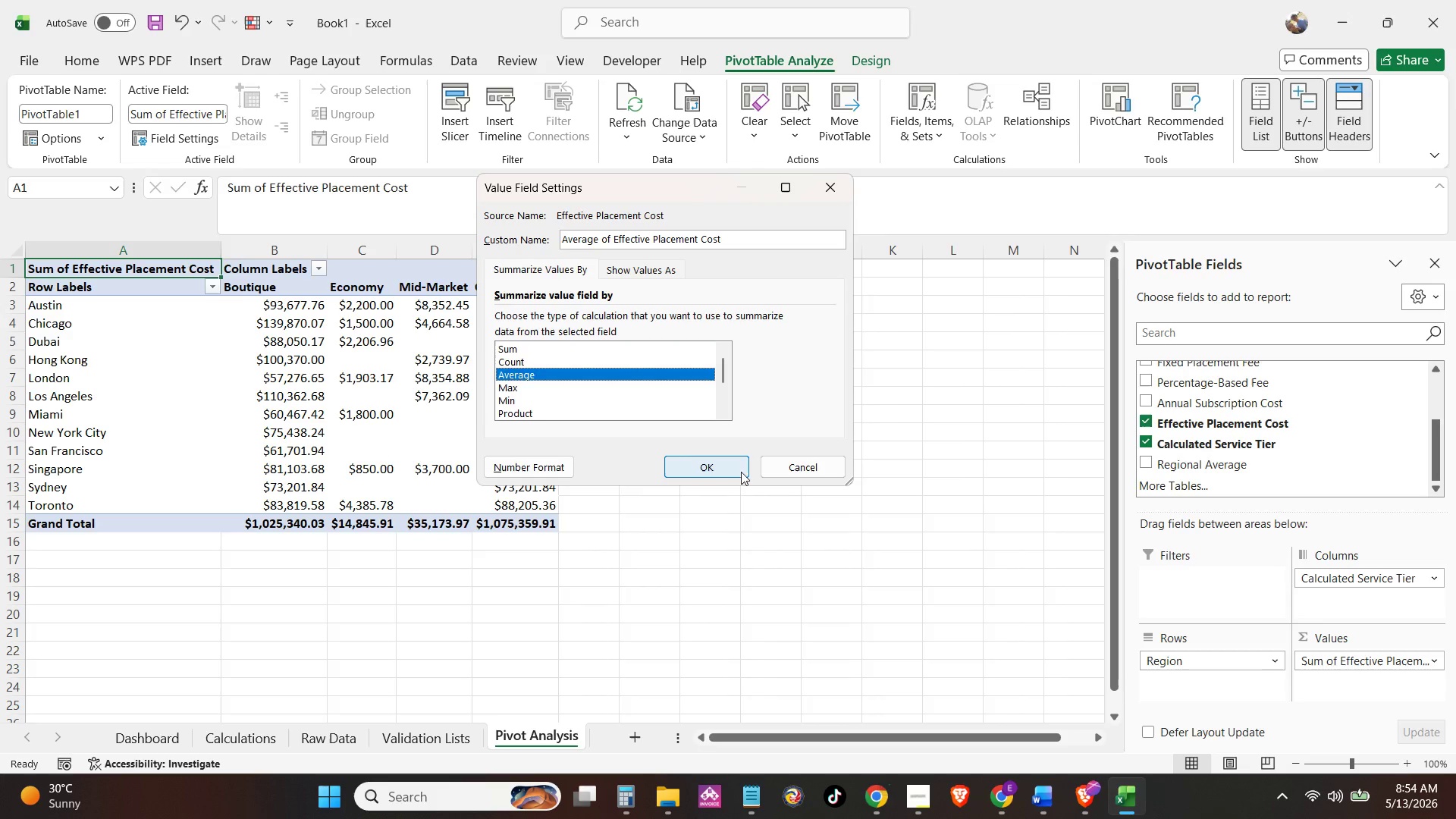 
left_click([733, 472])
 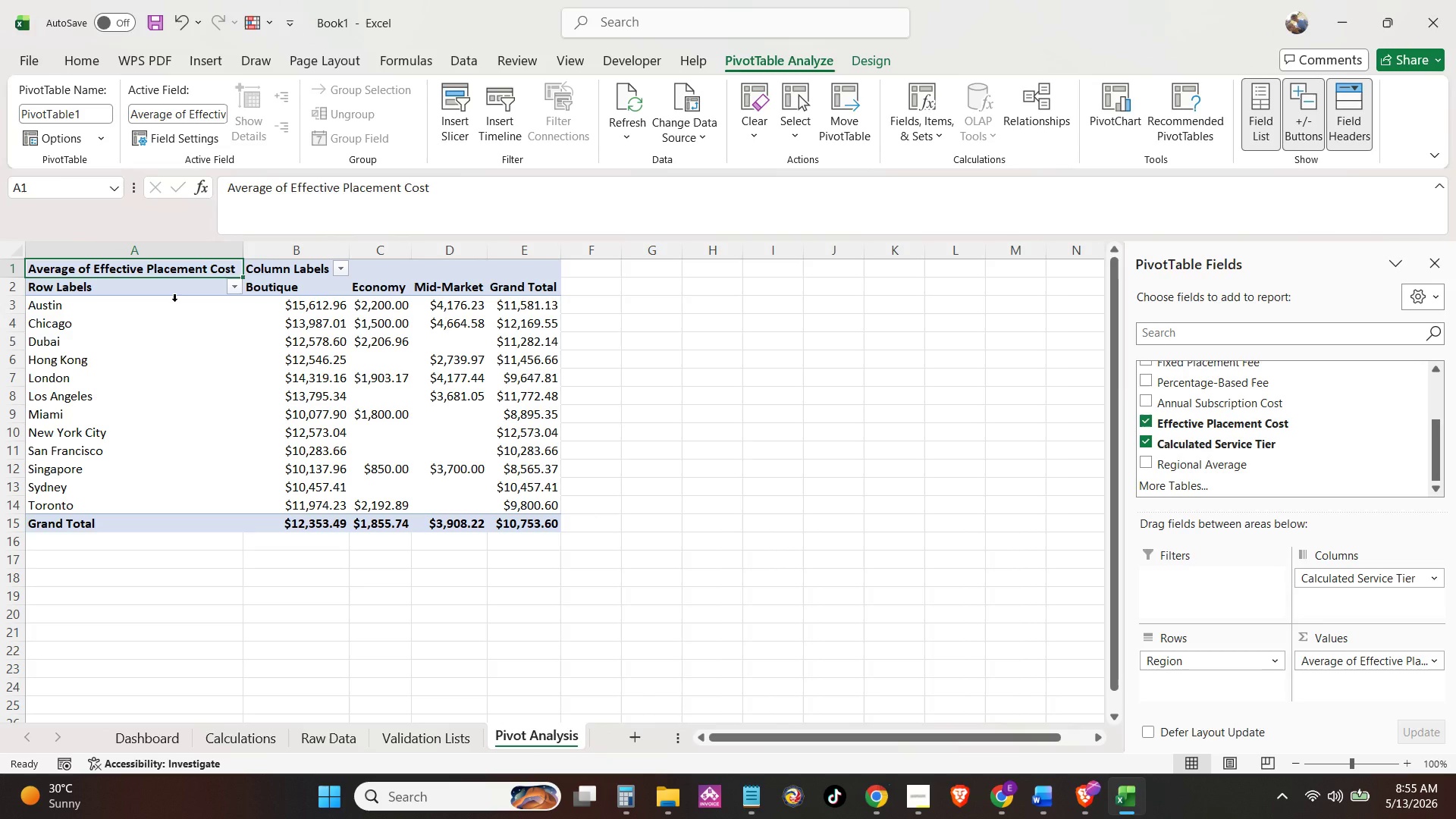 
wait(12.0)
 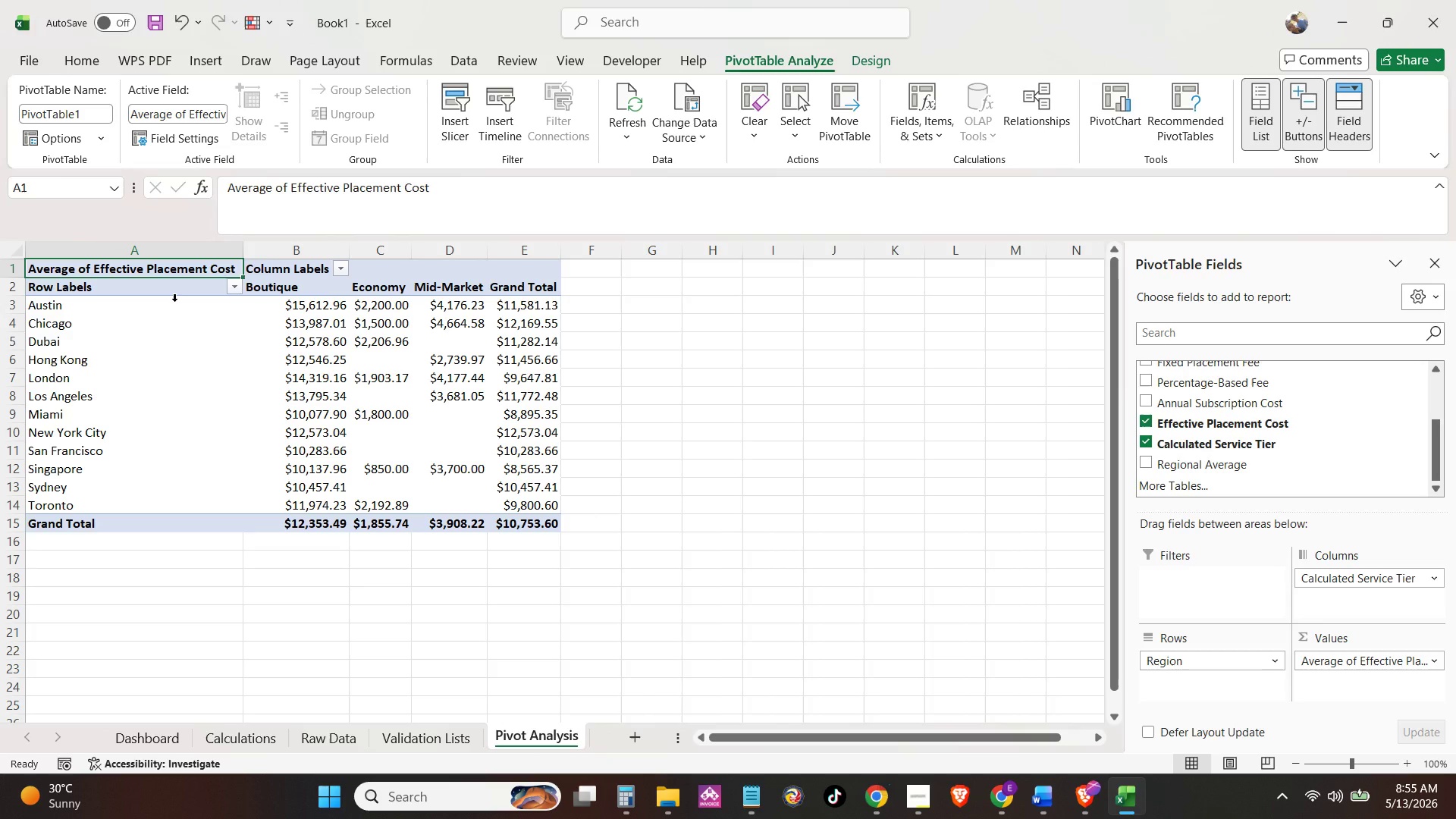 
double_click([187, 287])
 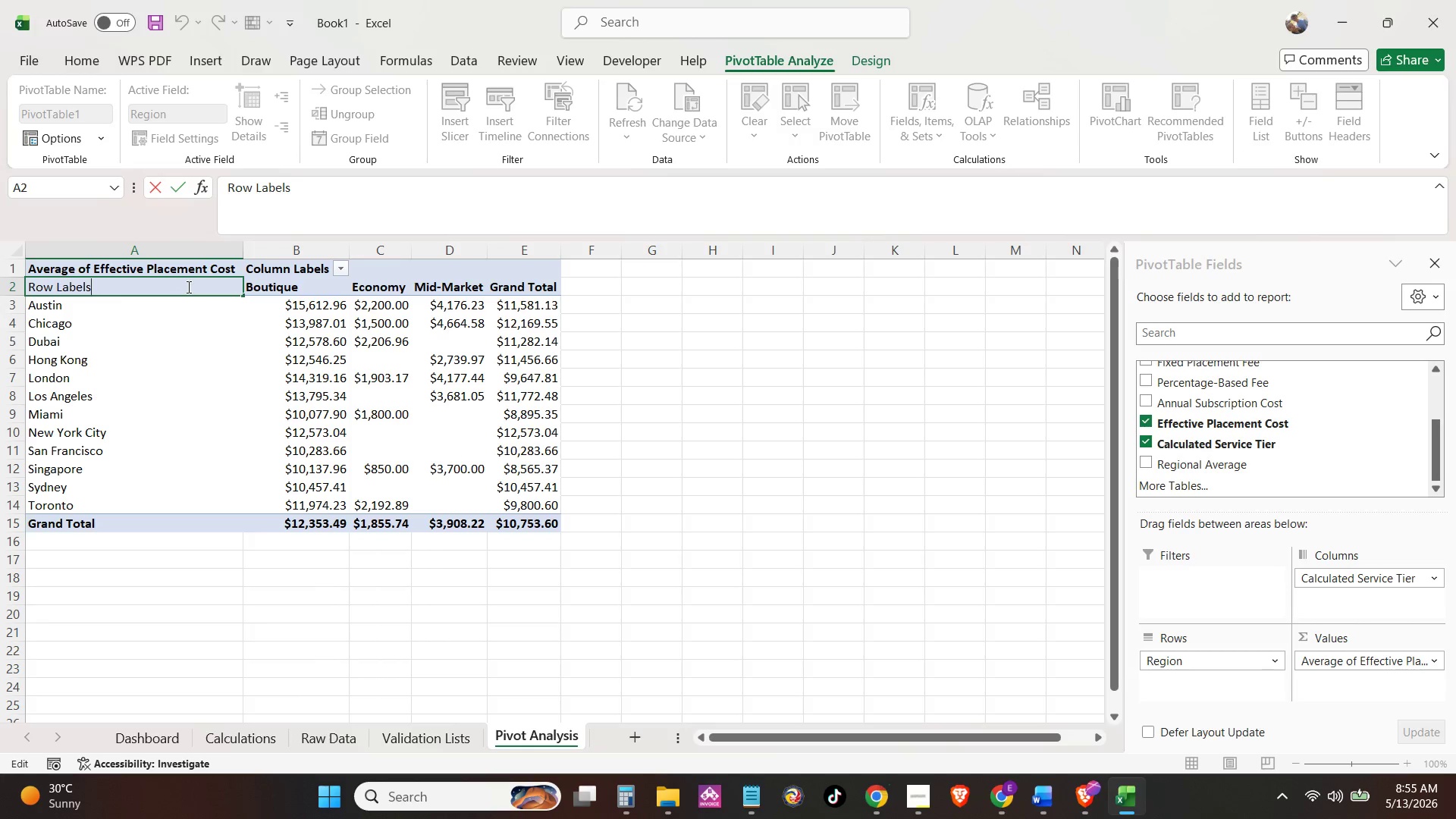 
triple_click([187, 287])
 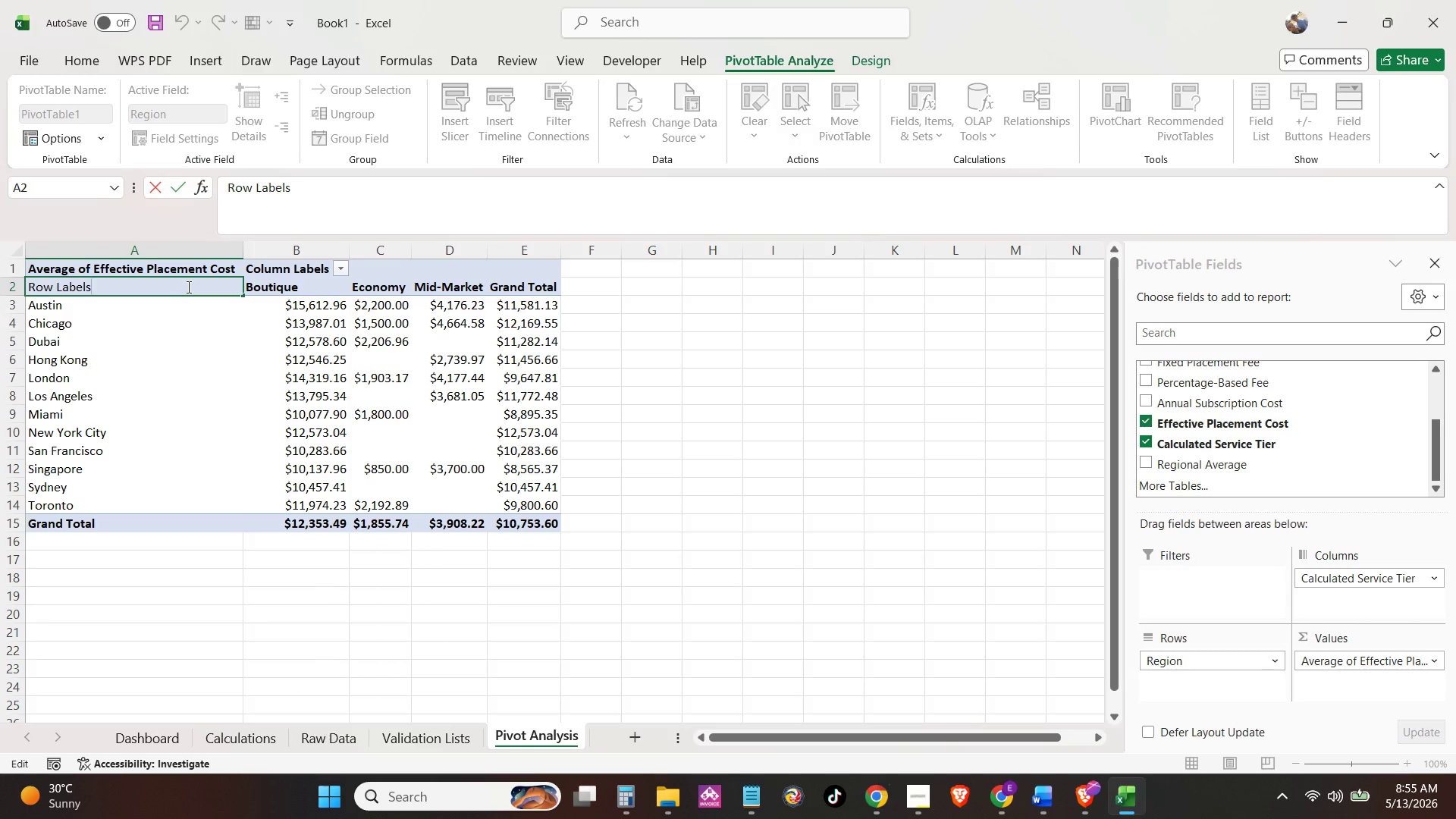 
triple_click([187, 287])
 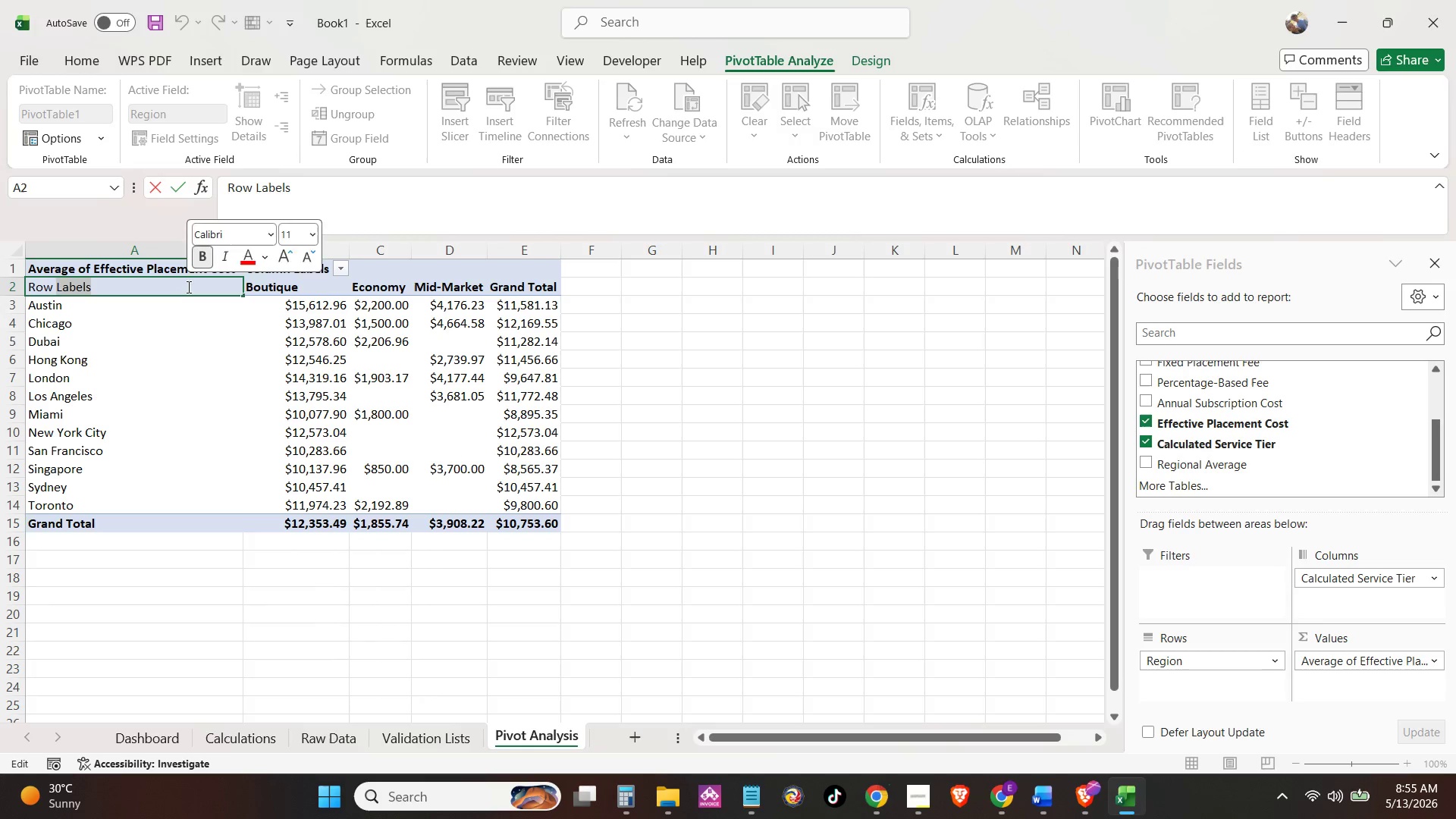 
triple_click([187, 287])
 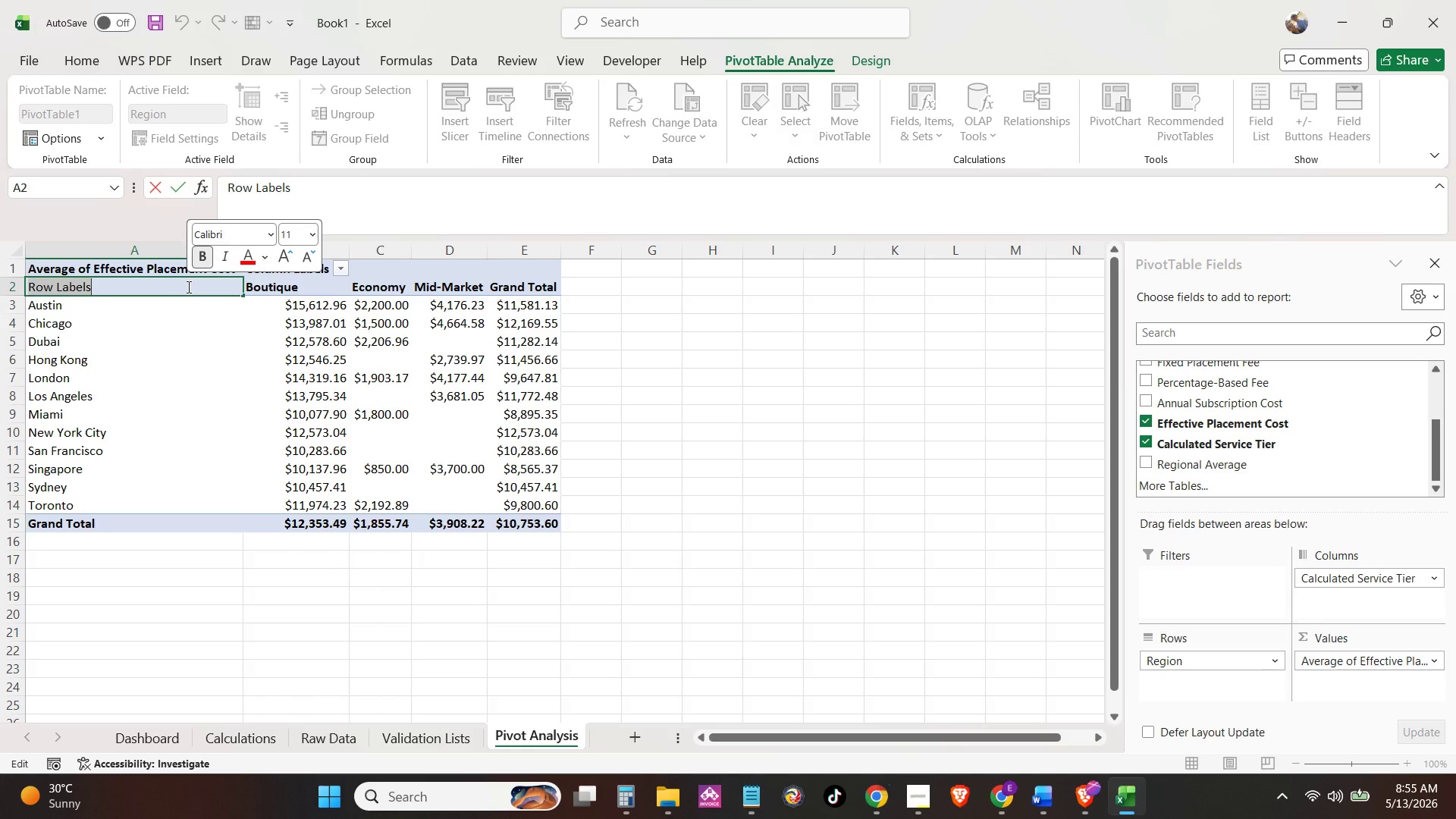 
type(Region)
 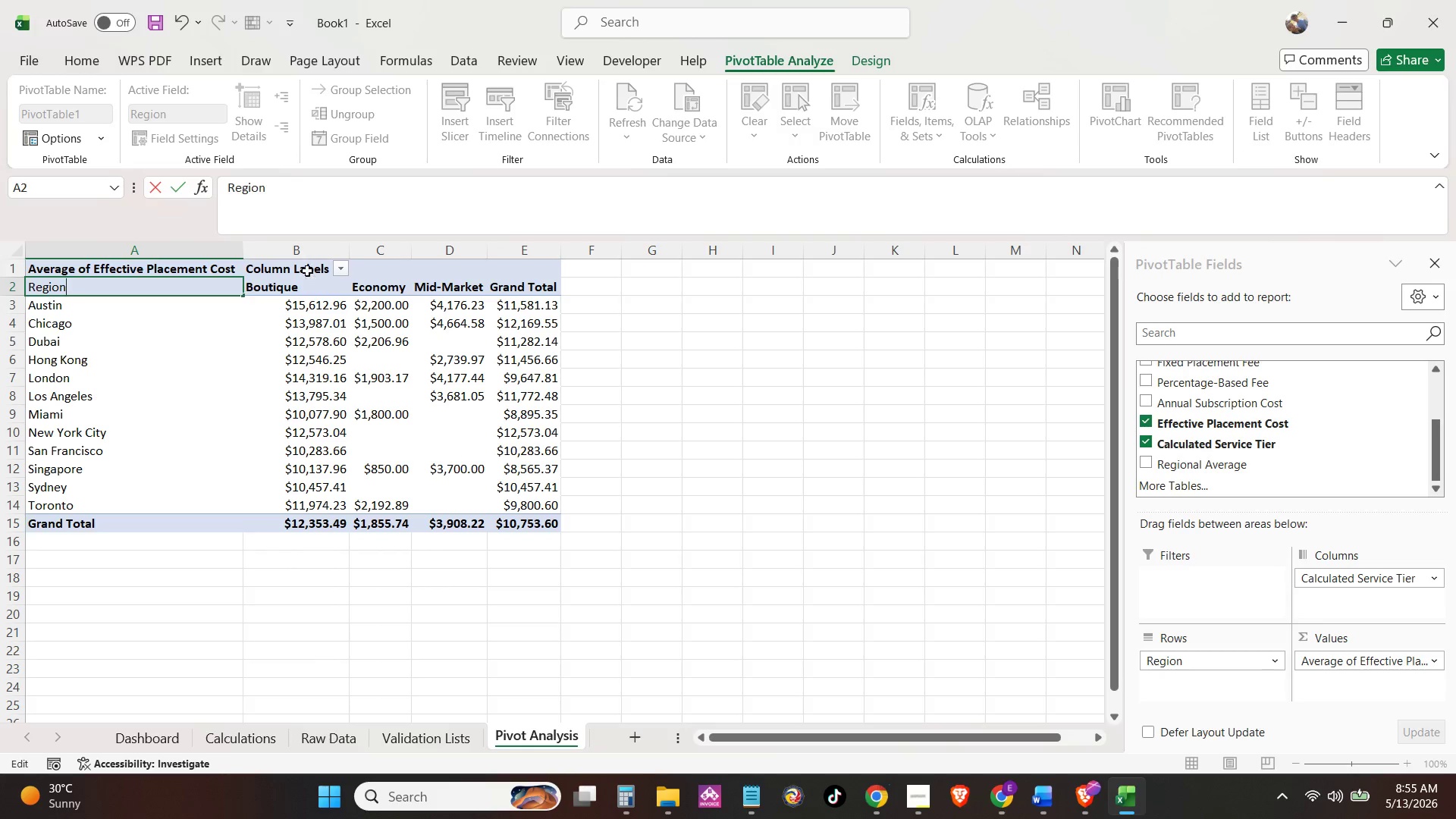 
double_click([307, 271])
 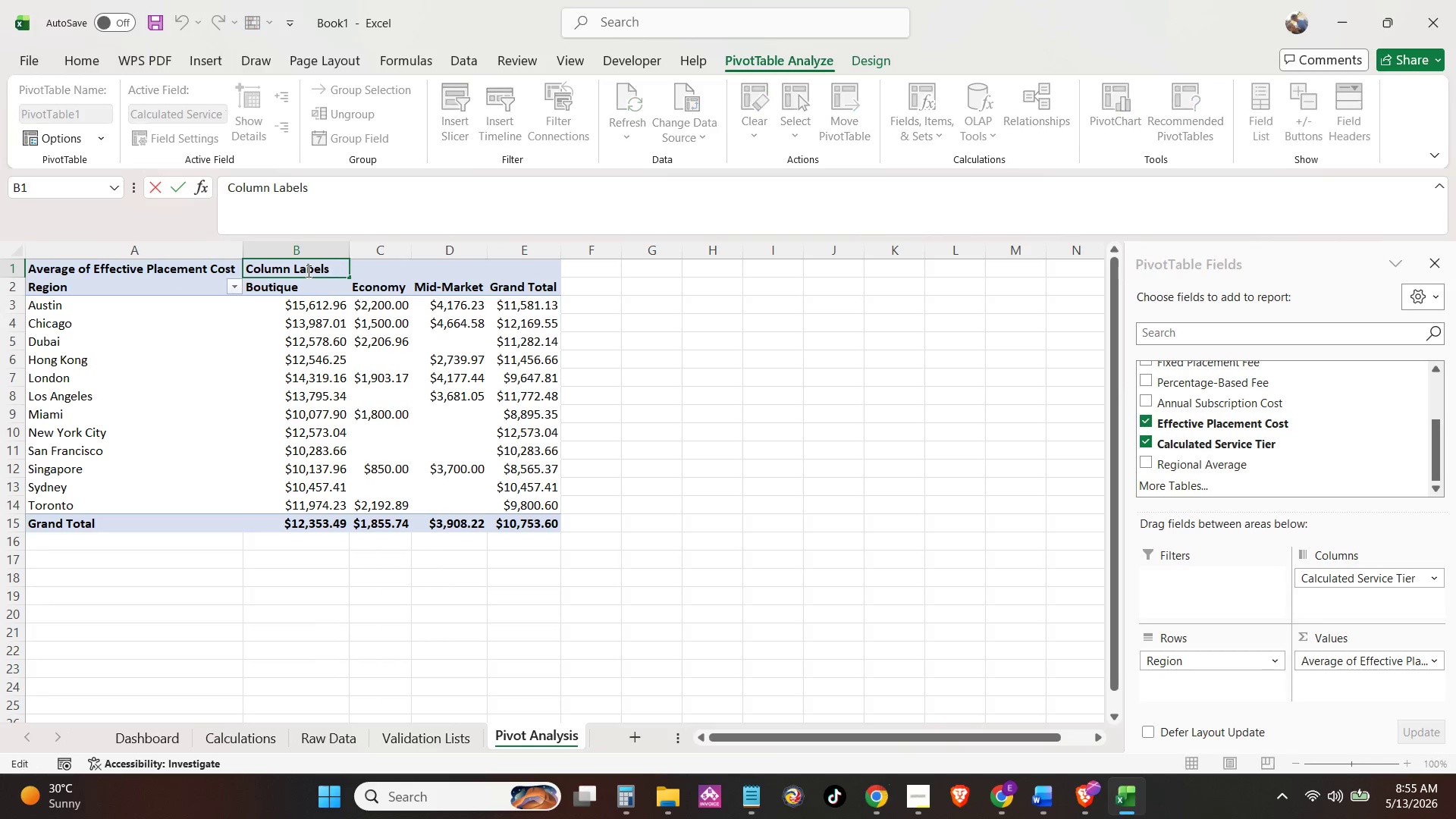 
triple_click([307, 271])
 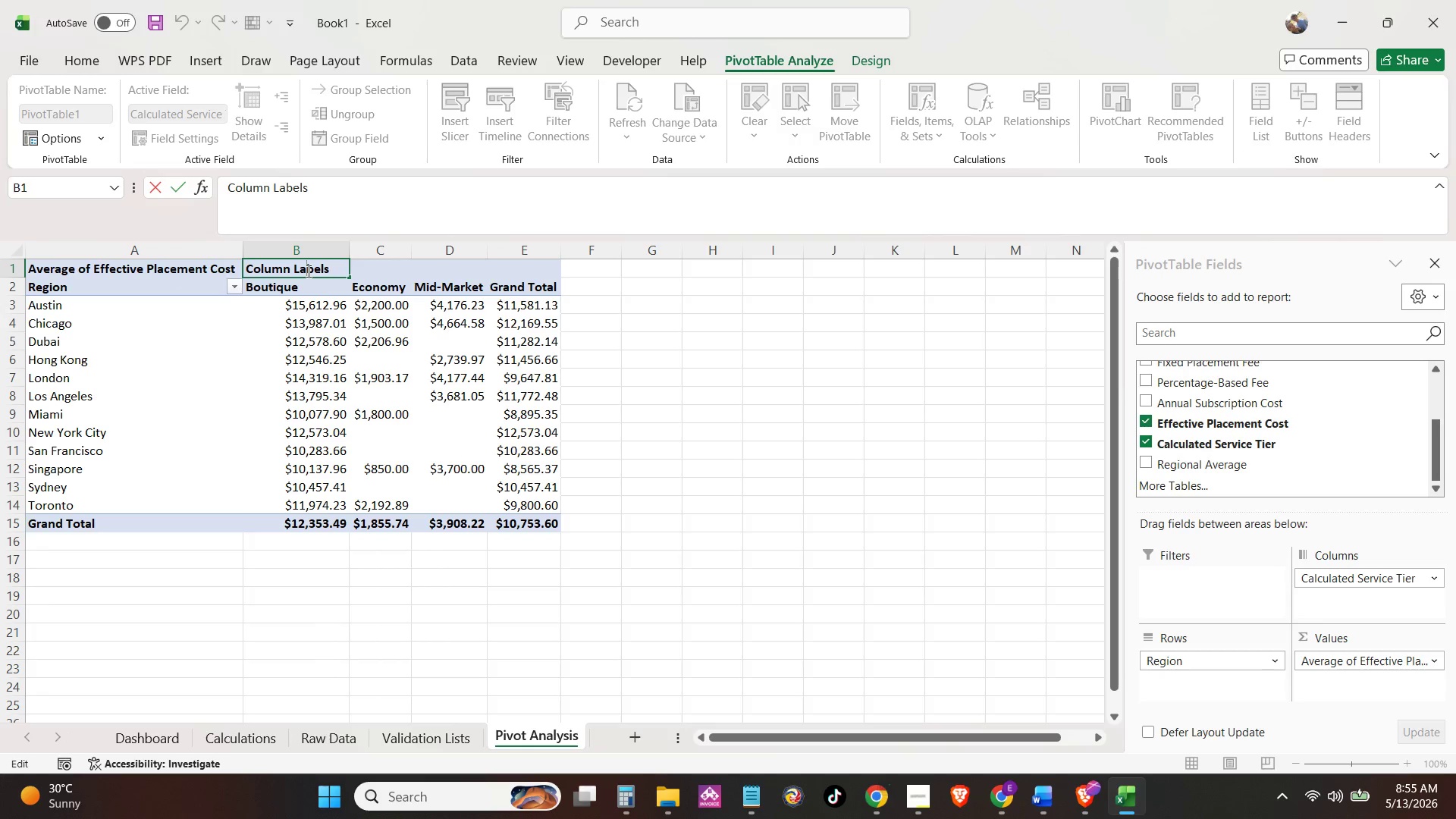 
triple_click([307, 271])
 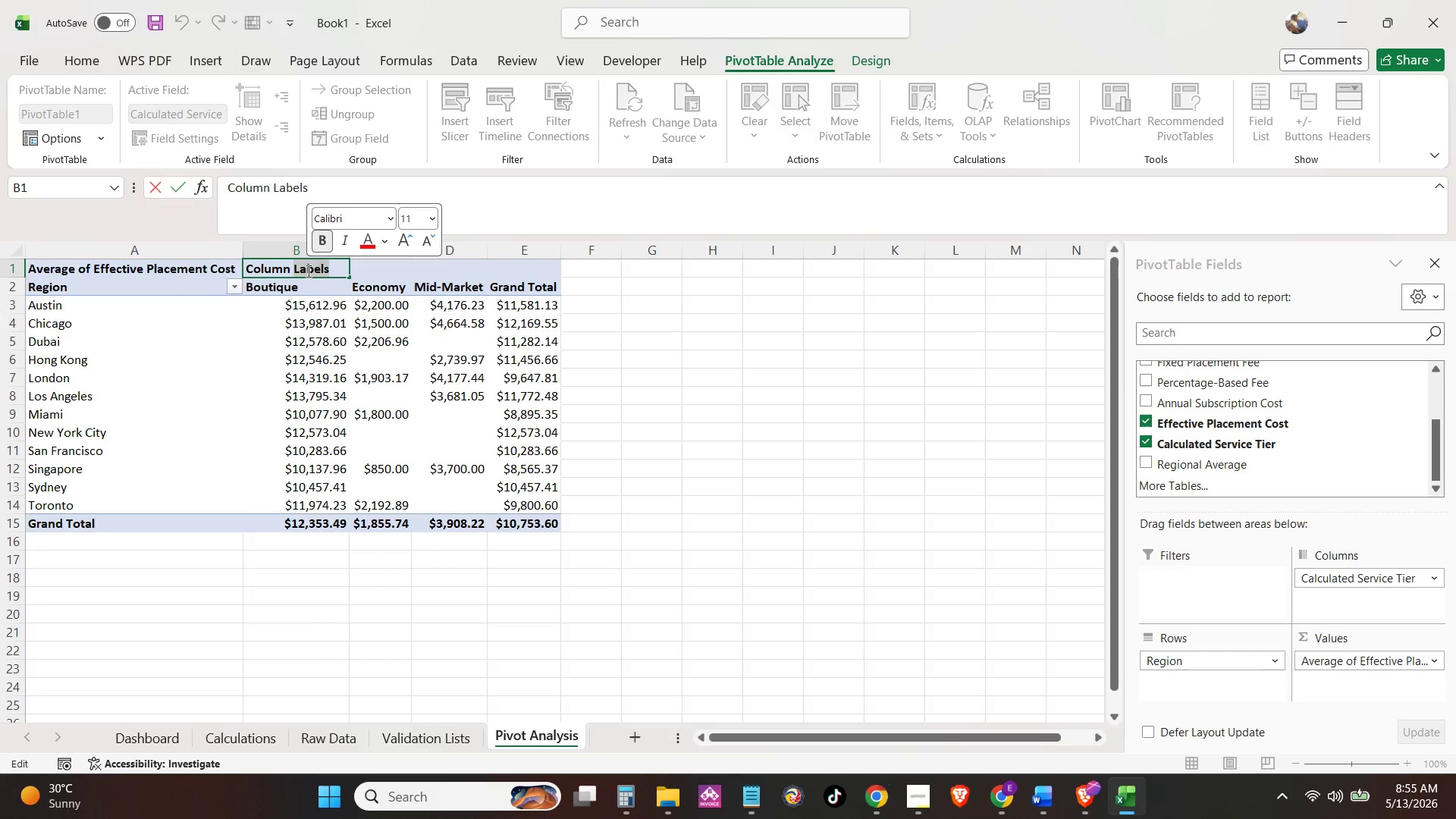 
triple_click([307, 271])
 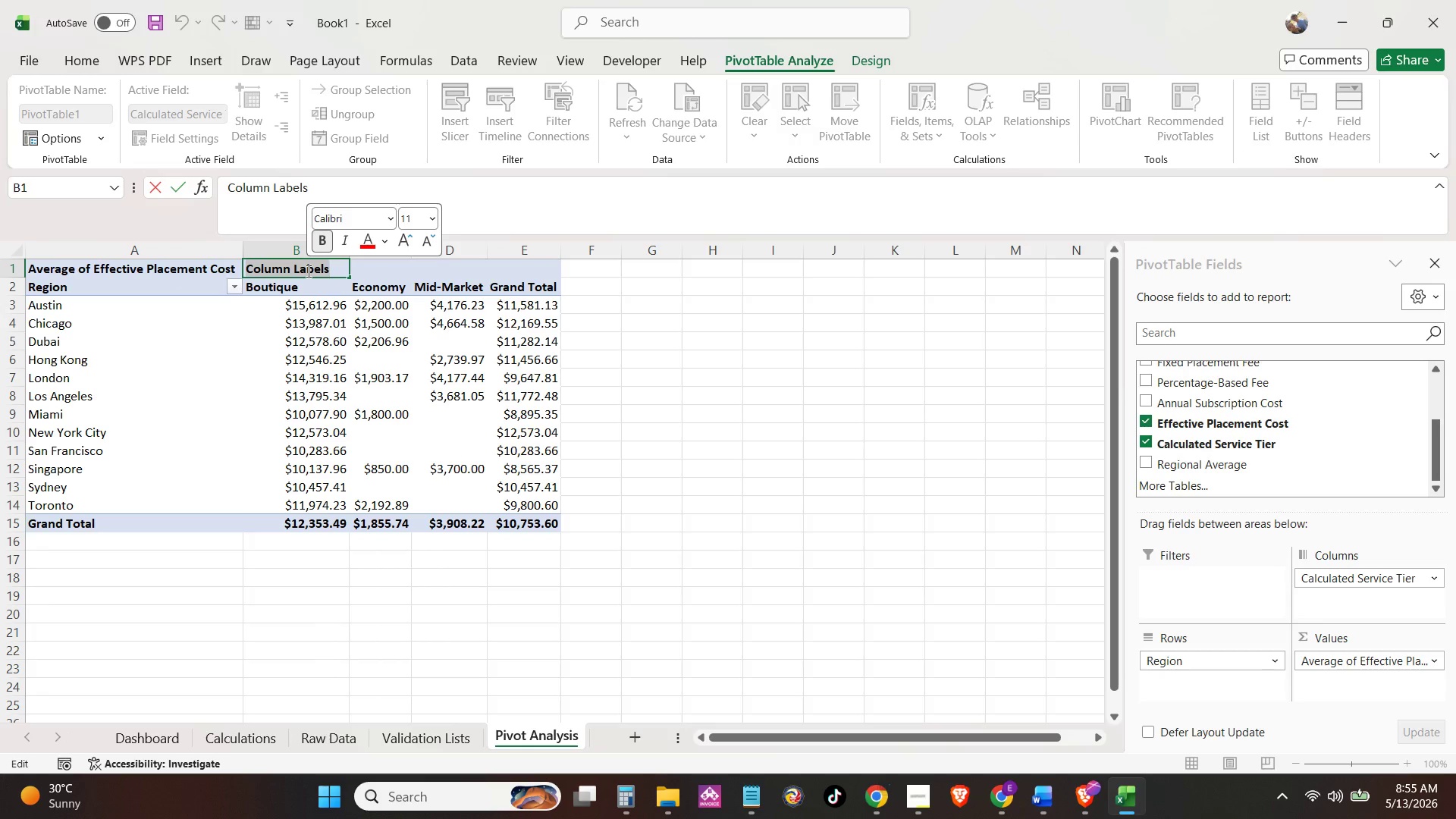 
type(A)
key(Backspace)
type(Calculated Service Tier)
 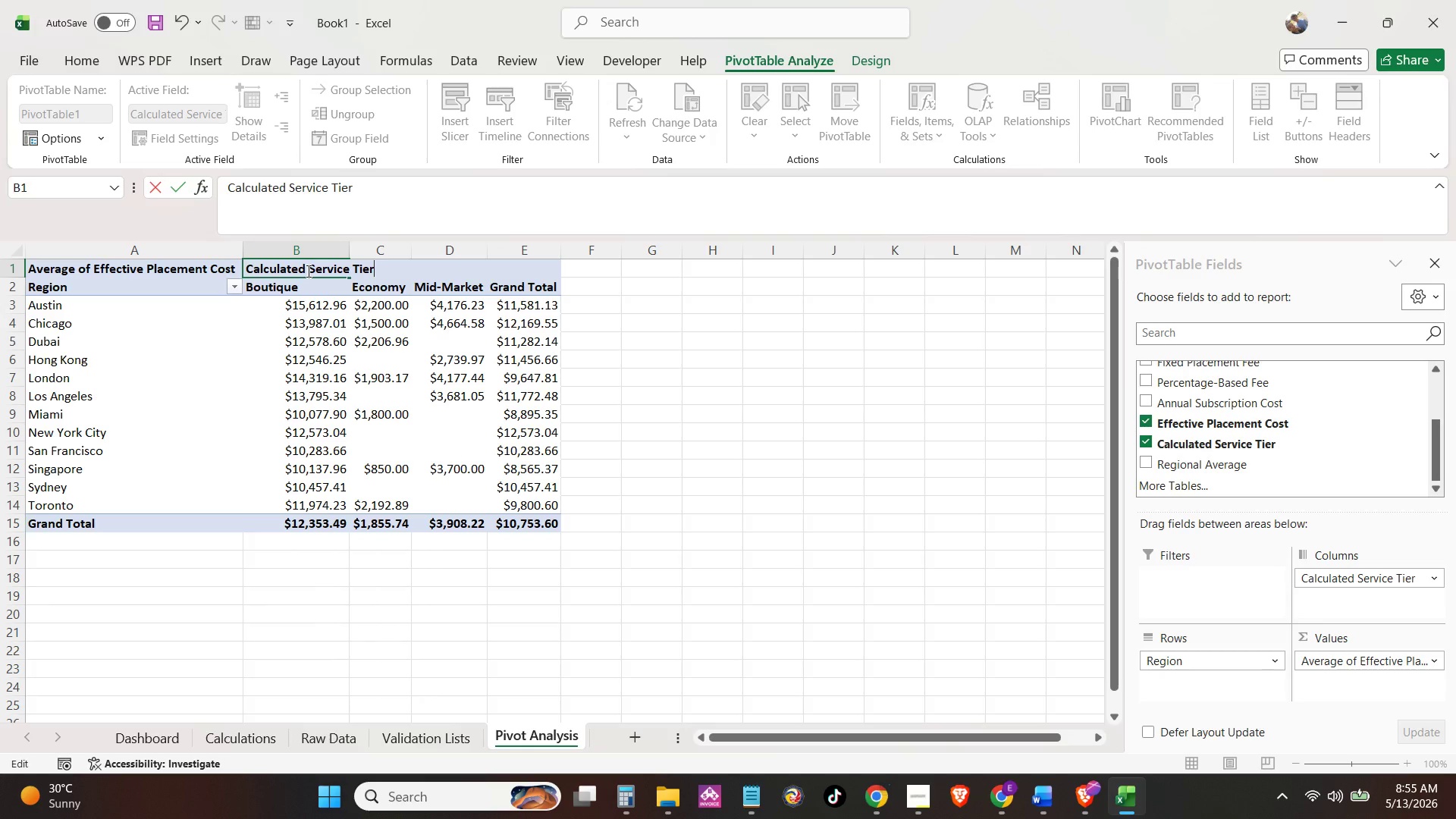 
left_click([833, 401])
 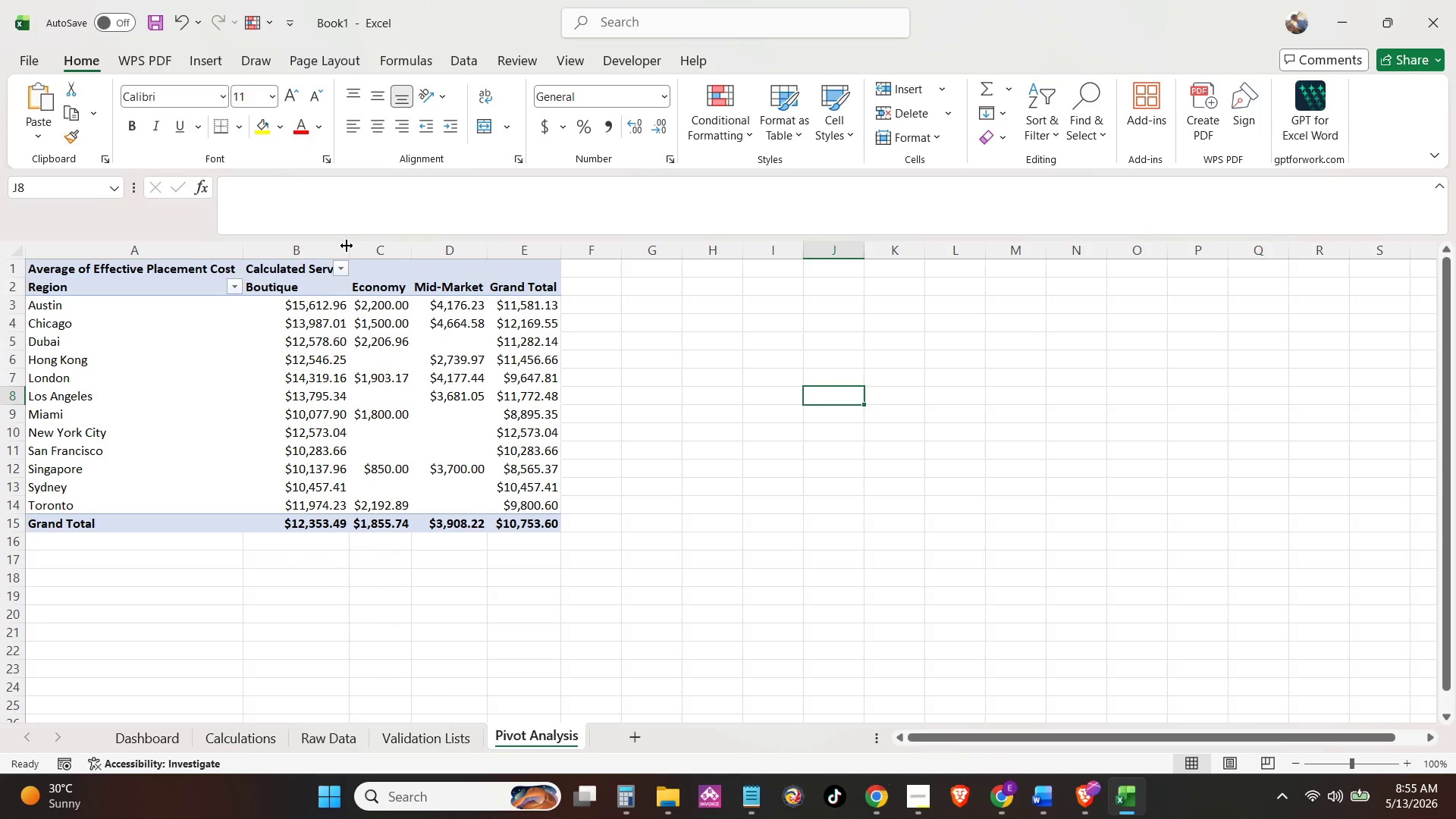 
double_click([347, 246])
 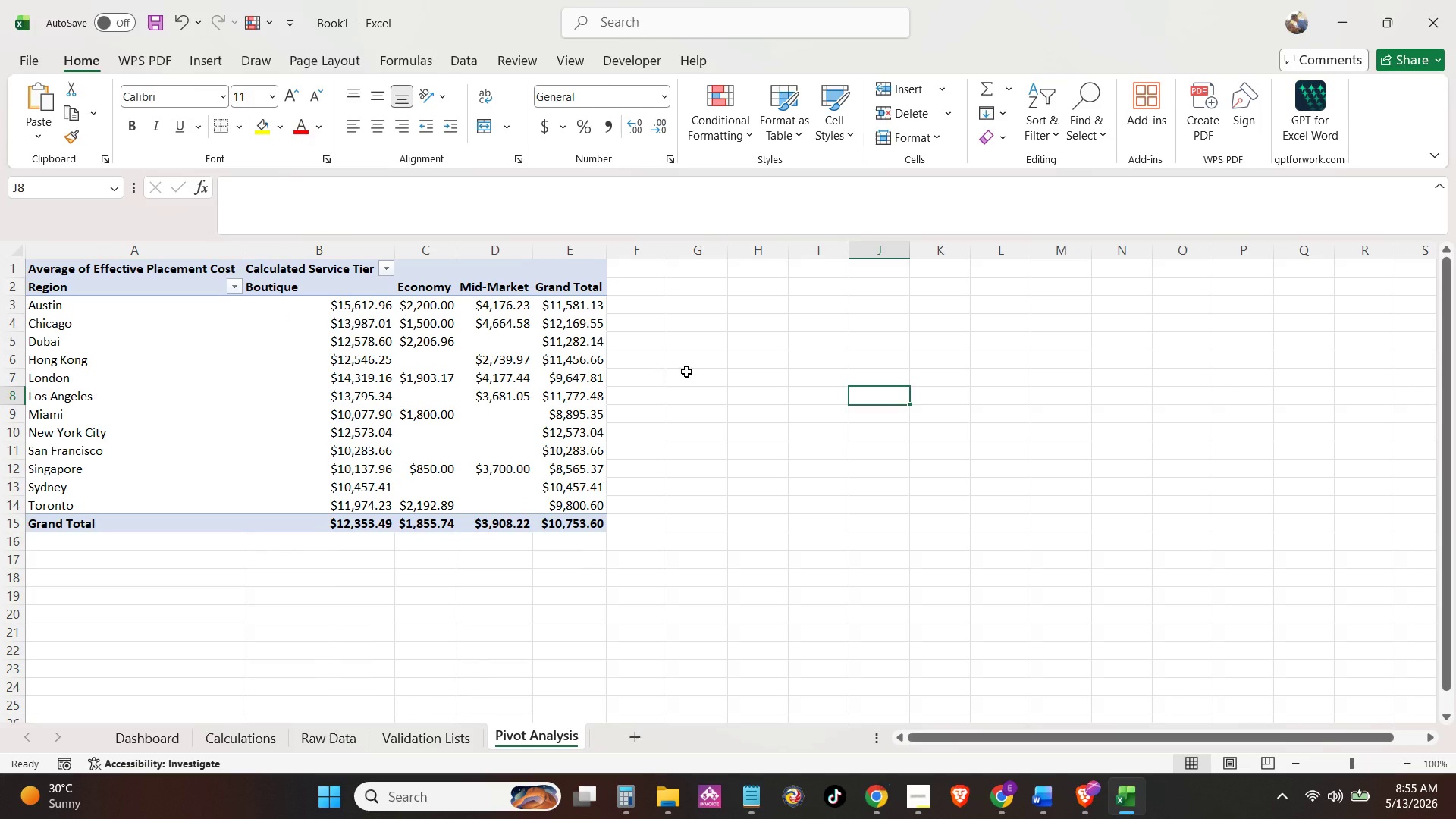 
left_click([686, 372])
 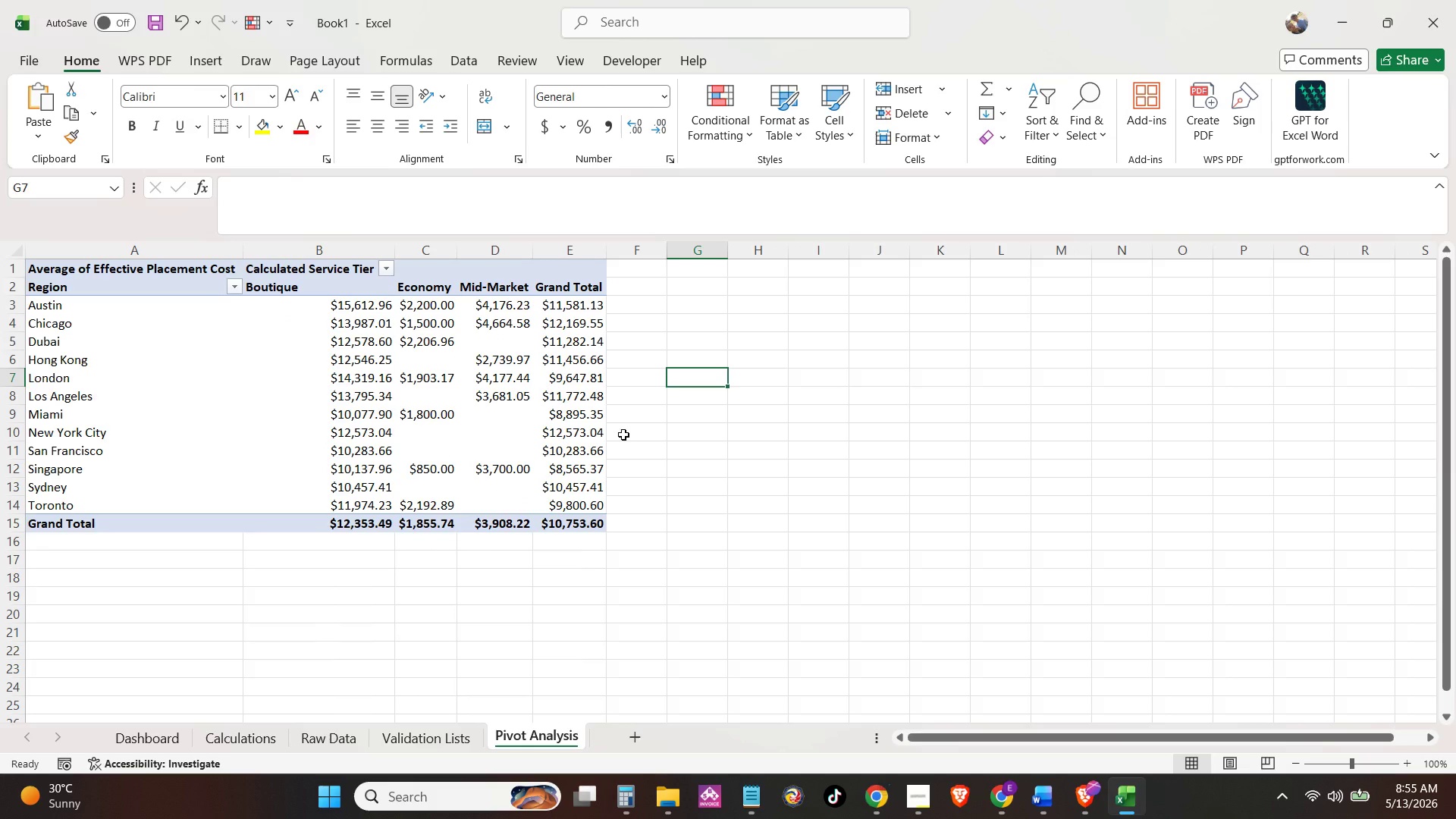 
wait(29.74)
 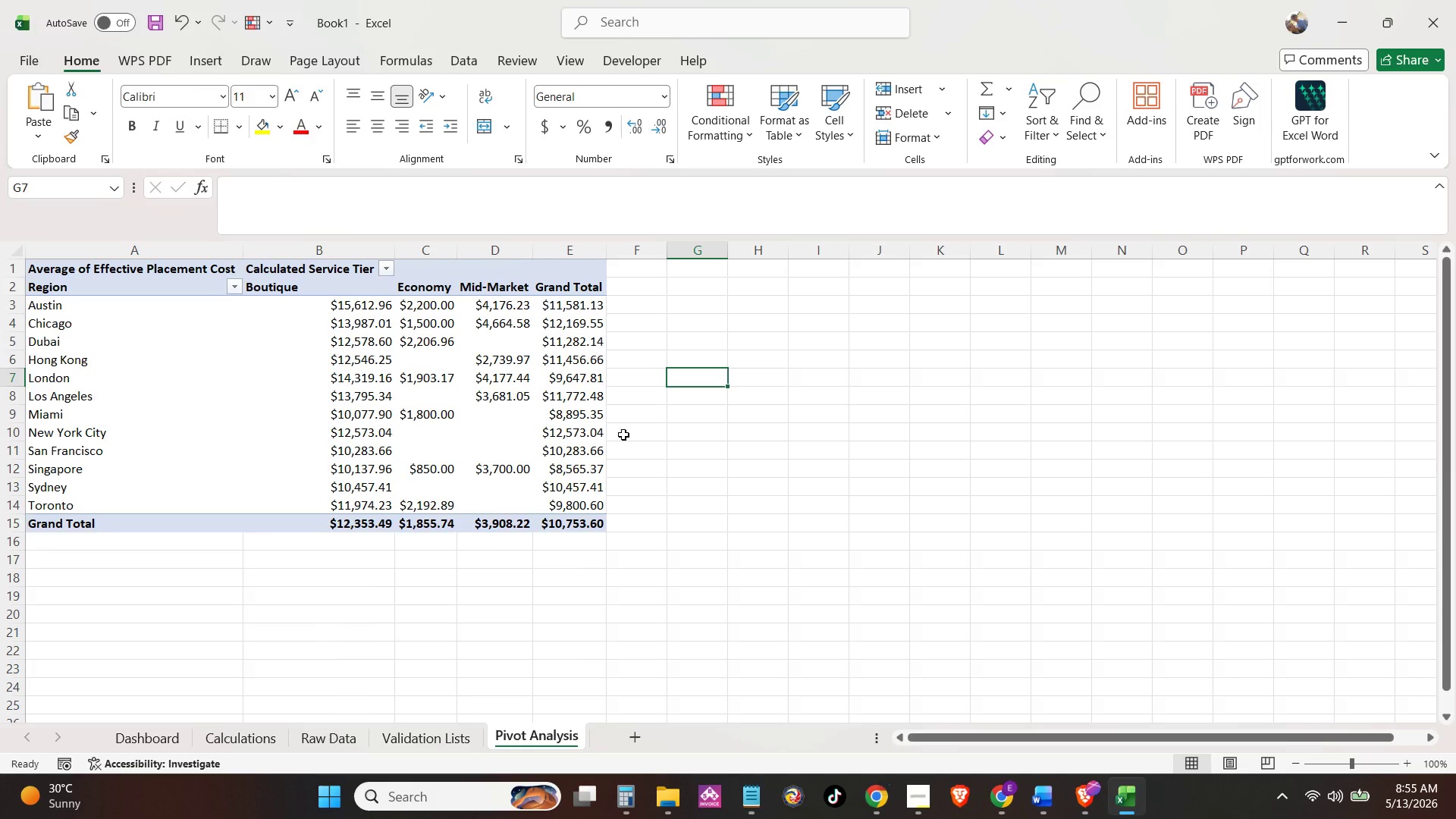 
mouse_move([586, 460])
 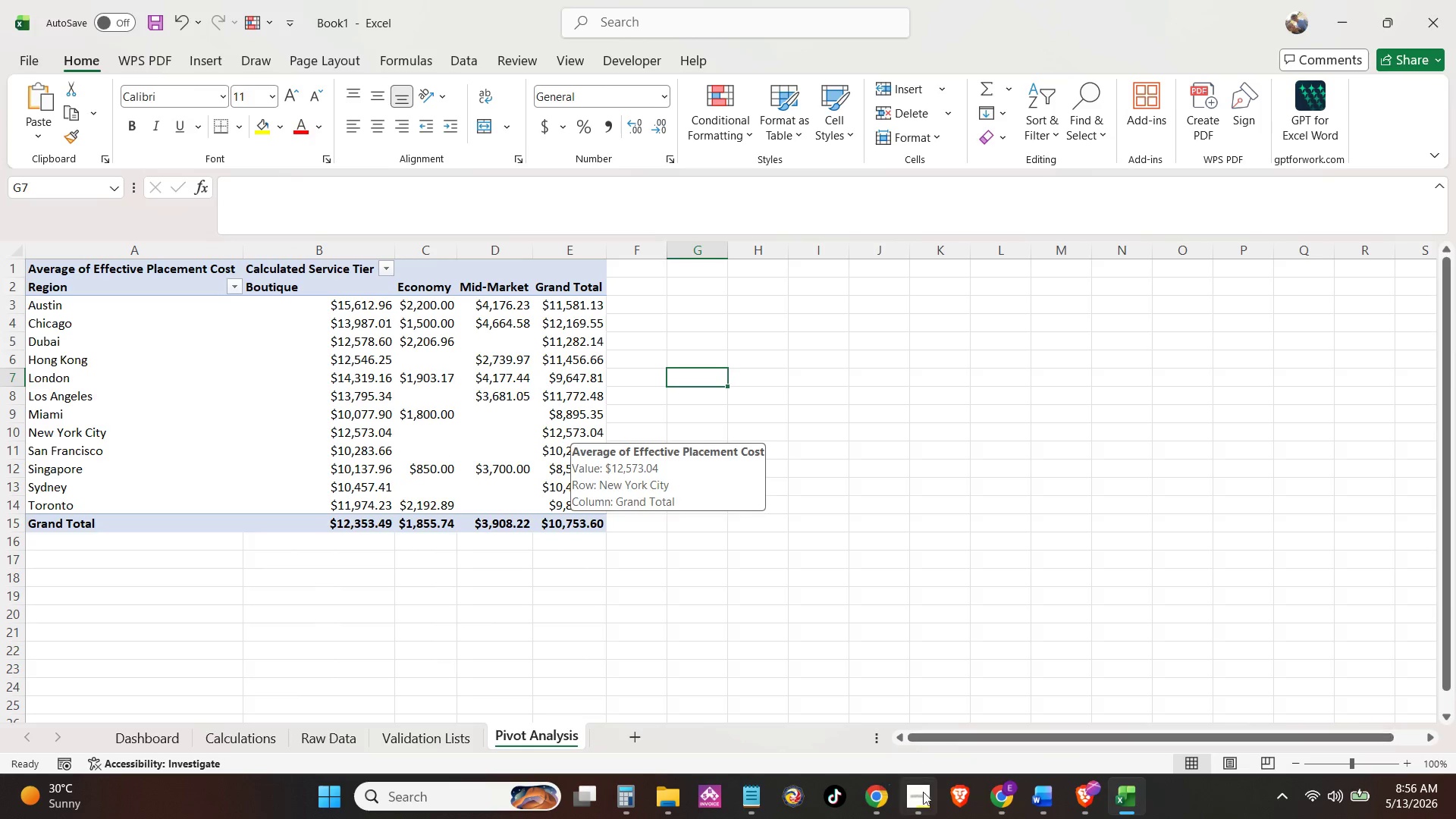 
left_click([924, 802])
 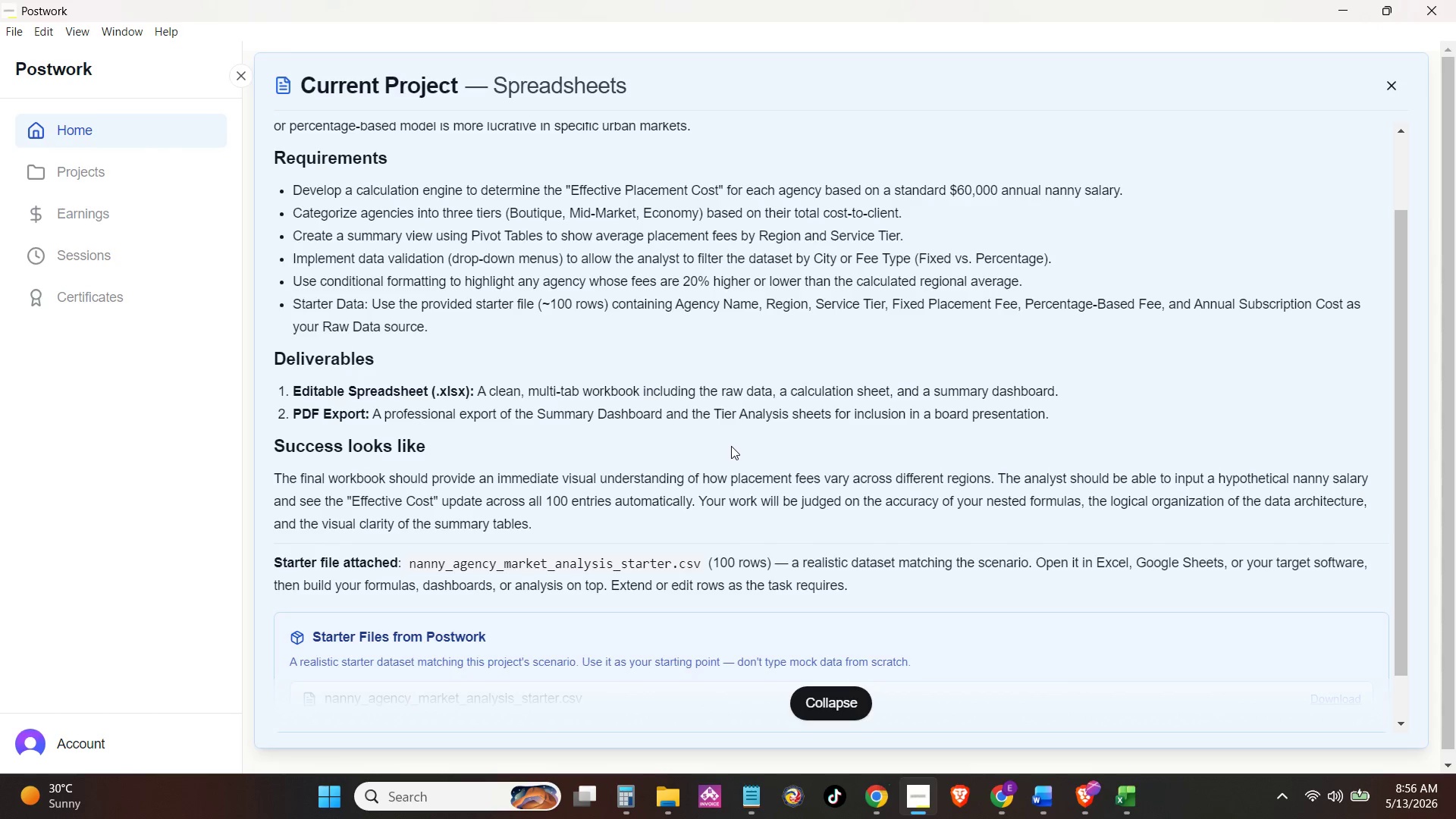 
wait(18.59)
 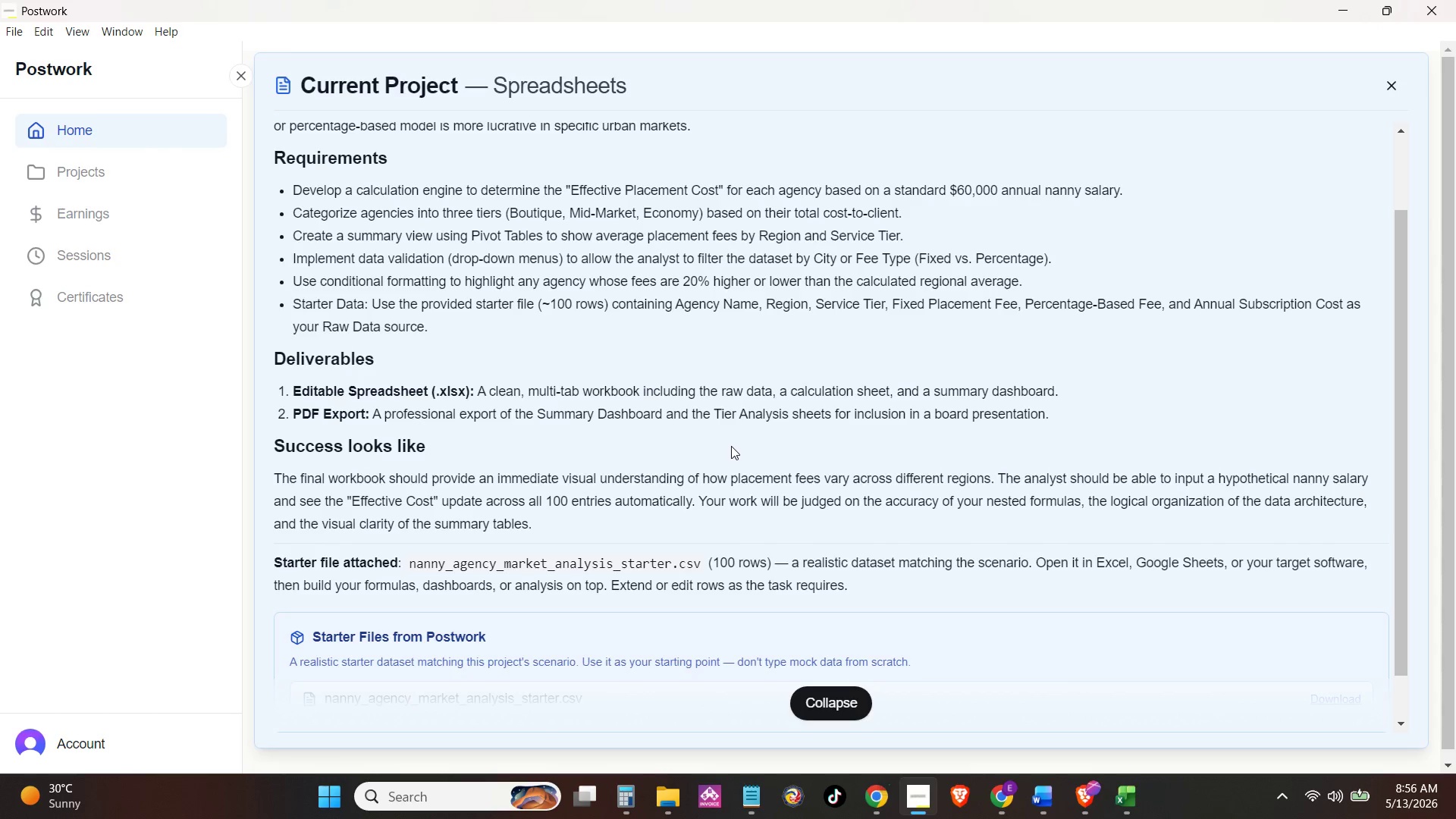 
left_click([1127, 800])
 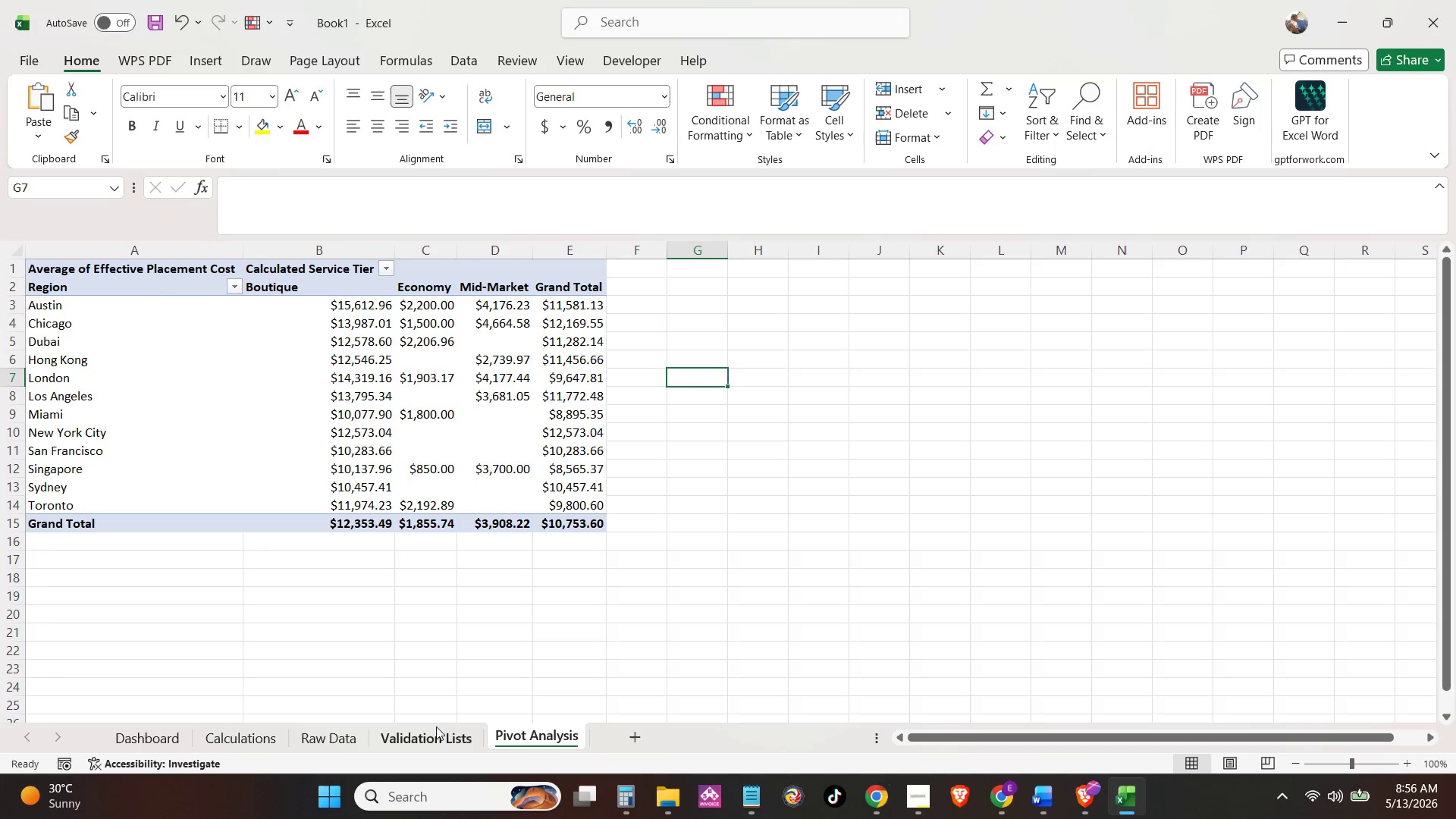 
left_click([321, 724])
 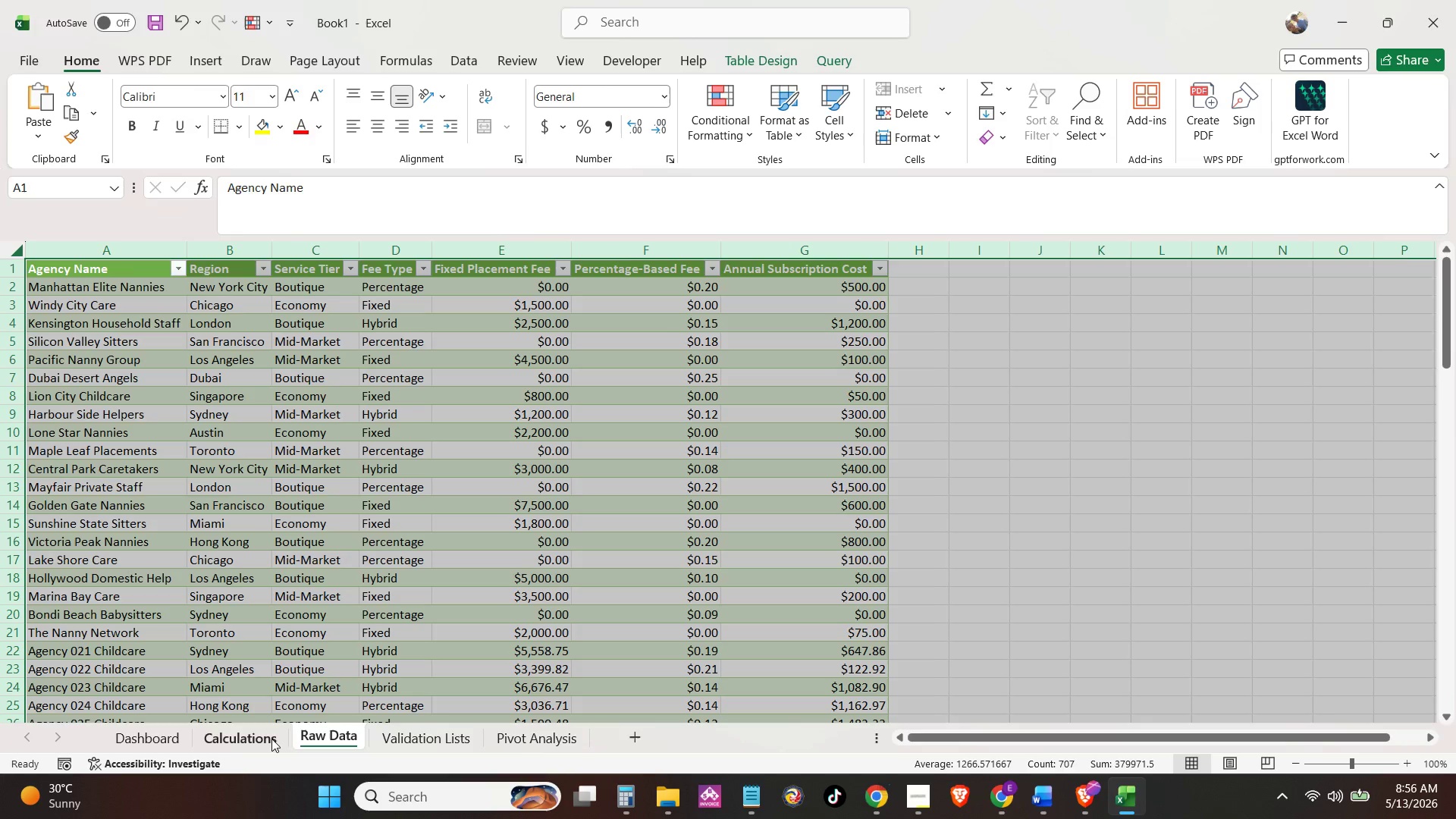 
left_click([270, 739])
 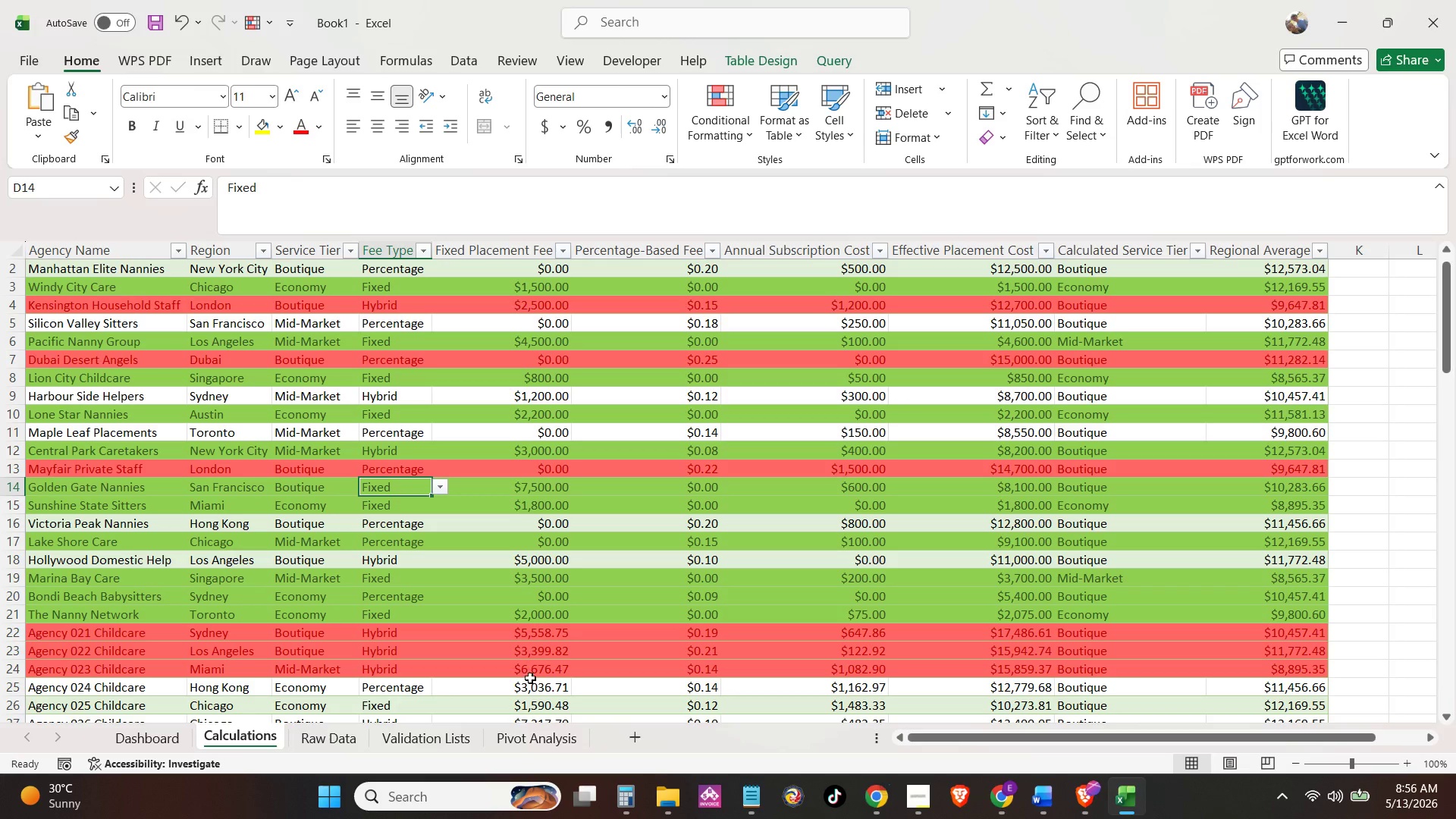 
scroll: coordinate [565, 654], scroll_direction: up, amount: 7.0
 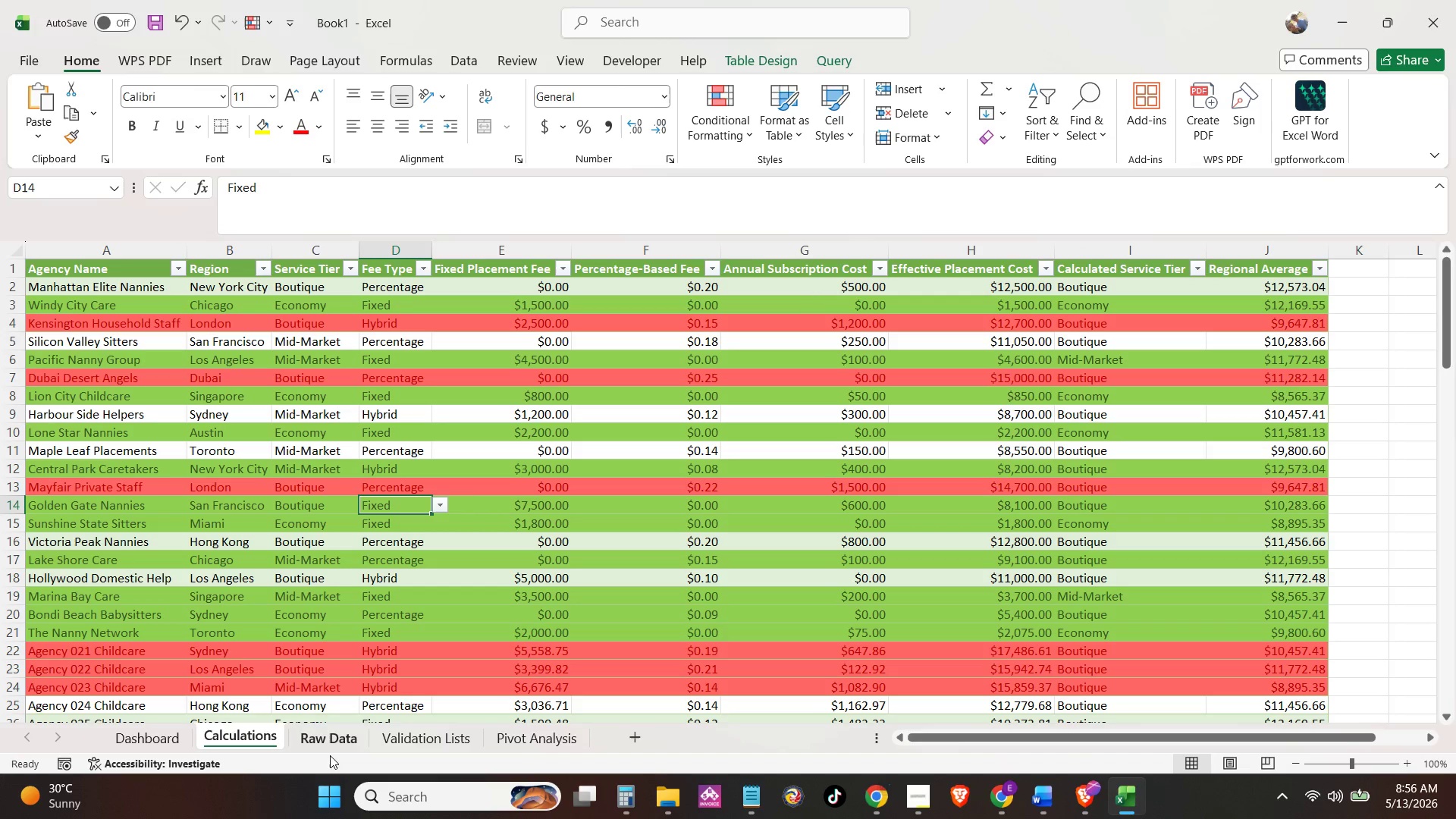 
left_click([328, 756])
 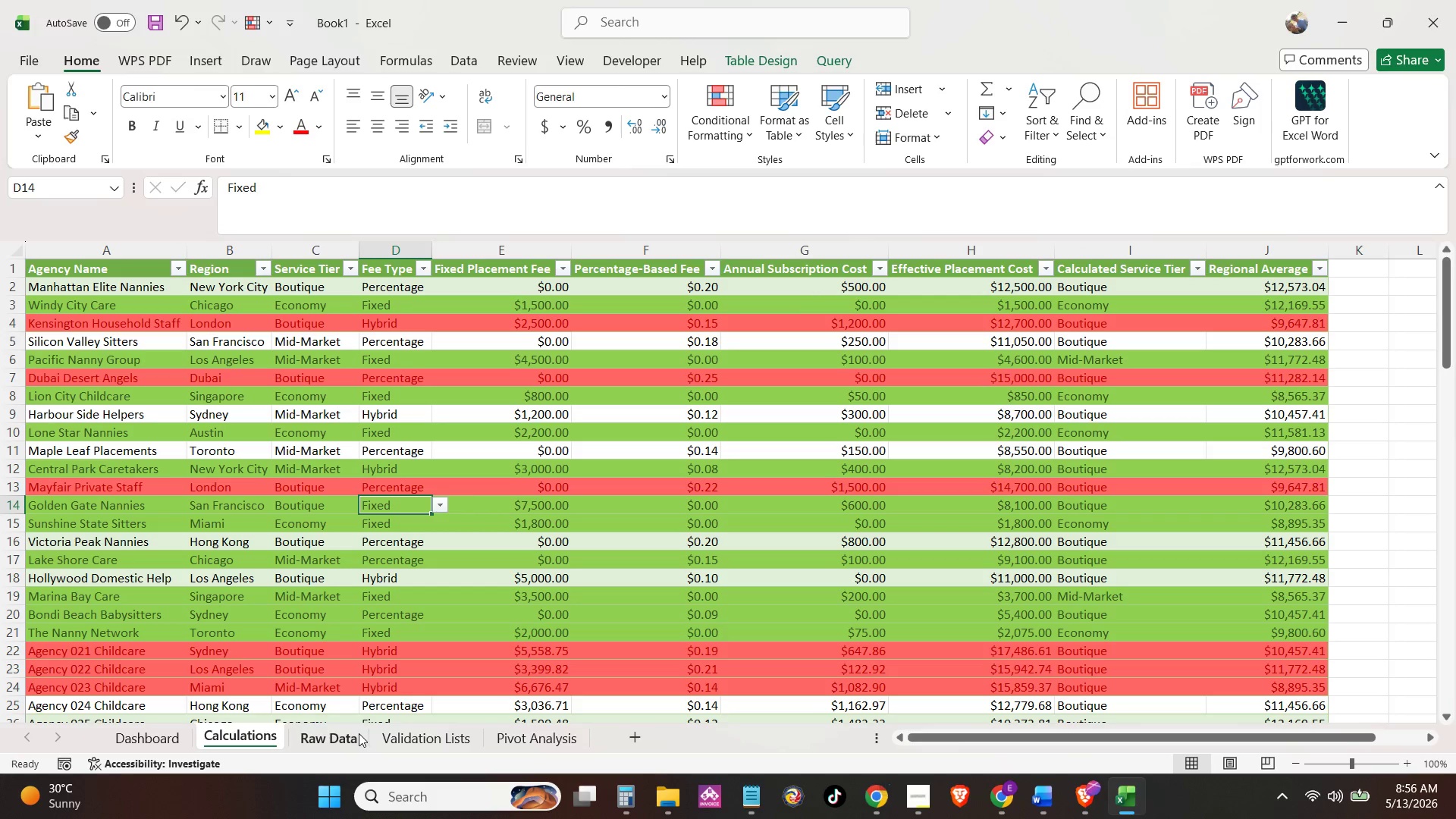 
left_click([341, 740])
 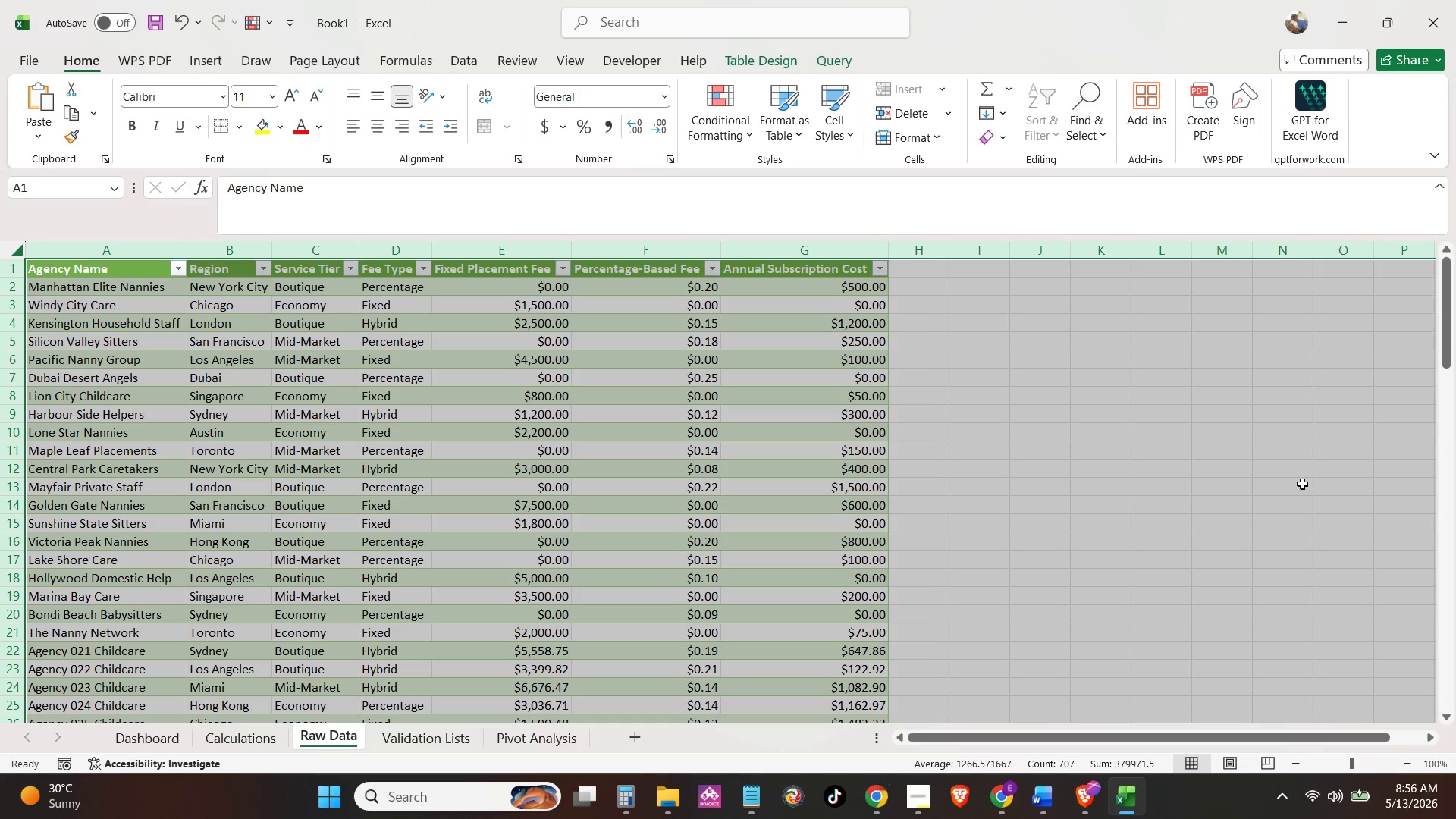 
left_click([1235, 467])
 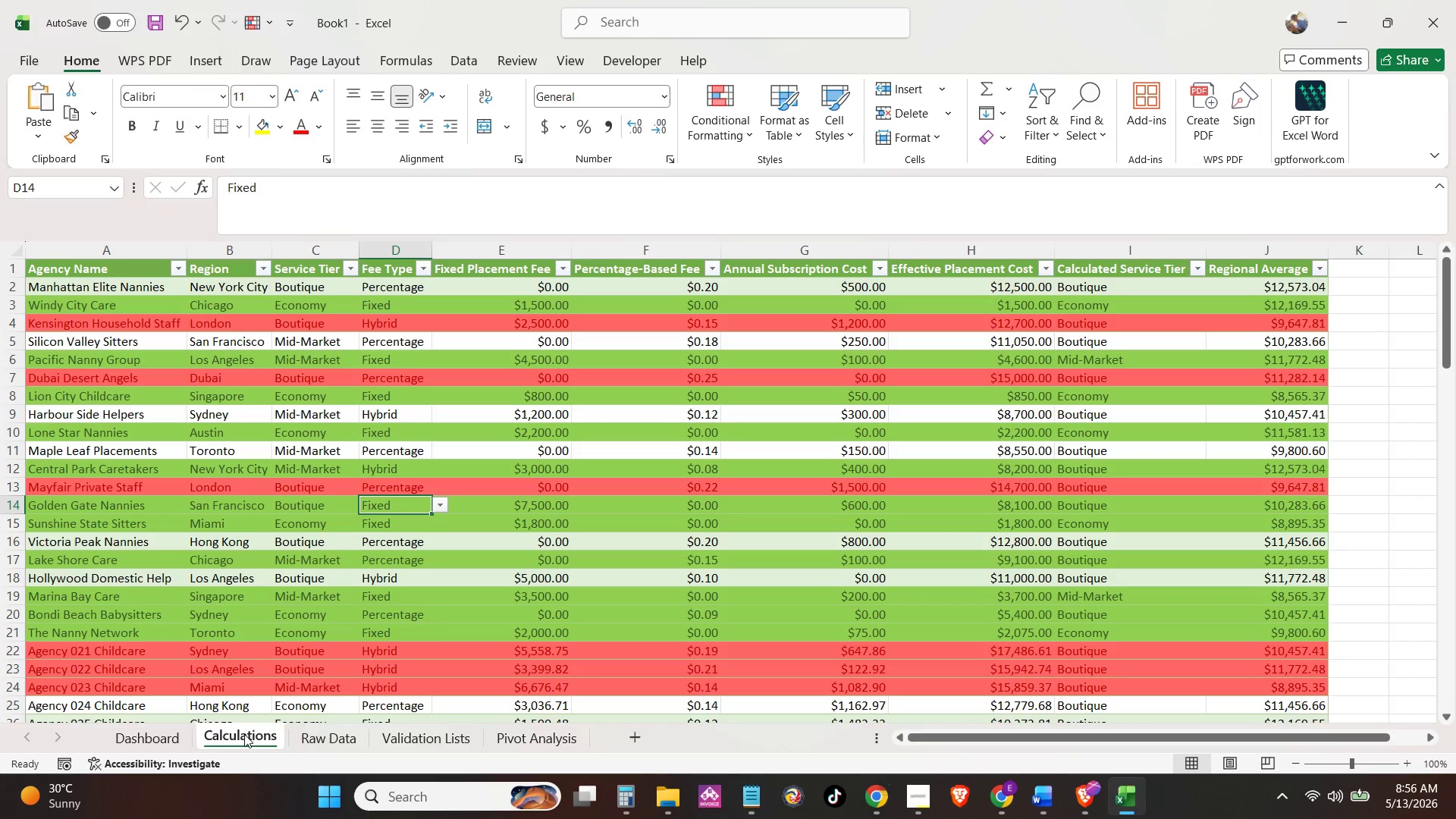 
double_click([150, 732])
 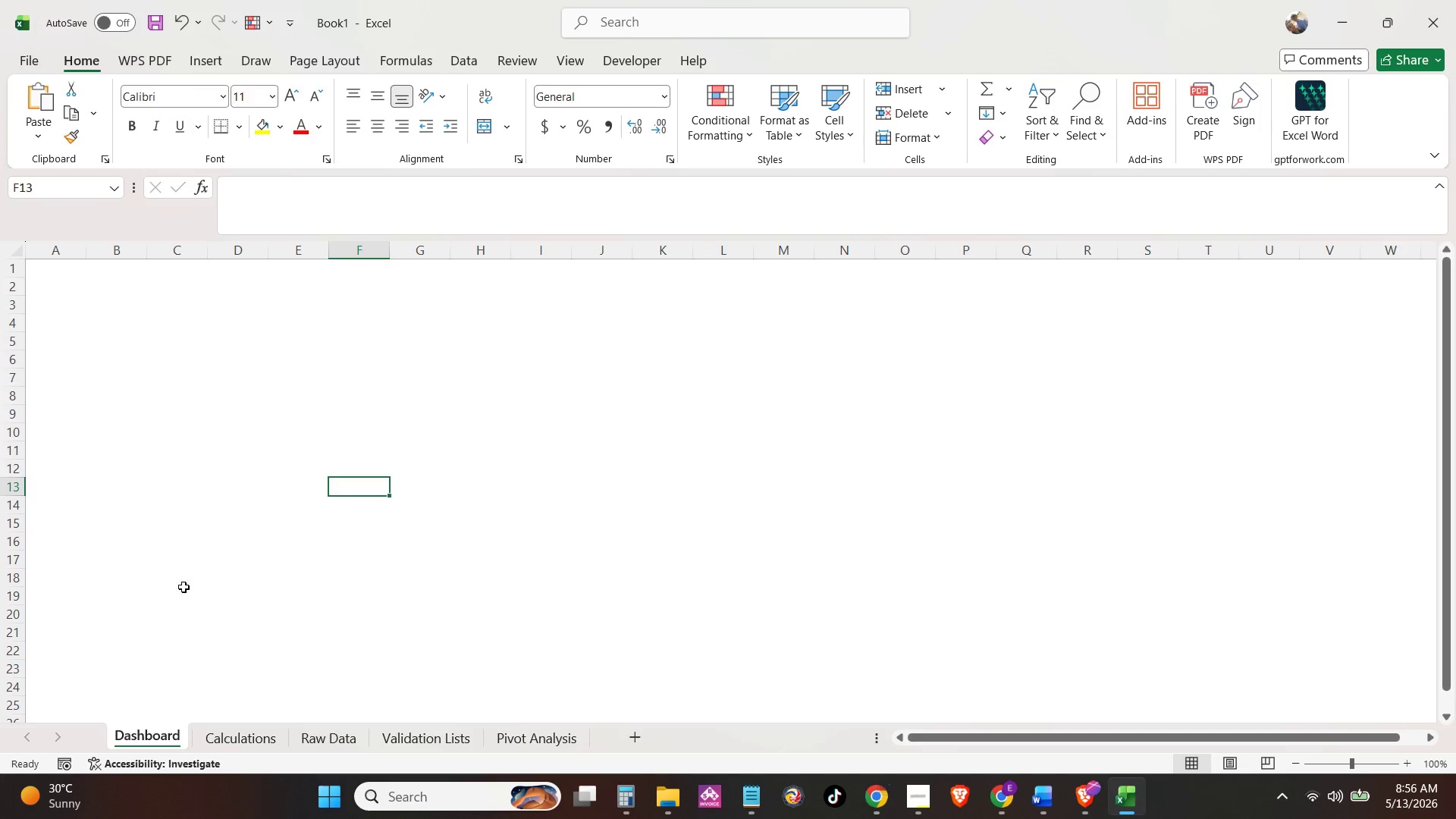 
scroll: coordinate [184, 548], scroll_direction: up, amount: 5.0
 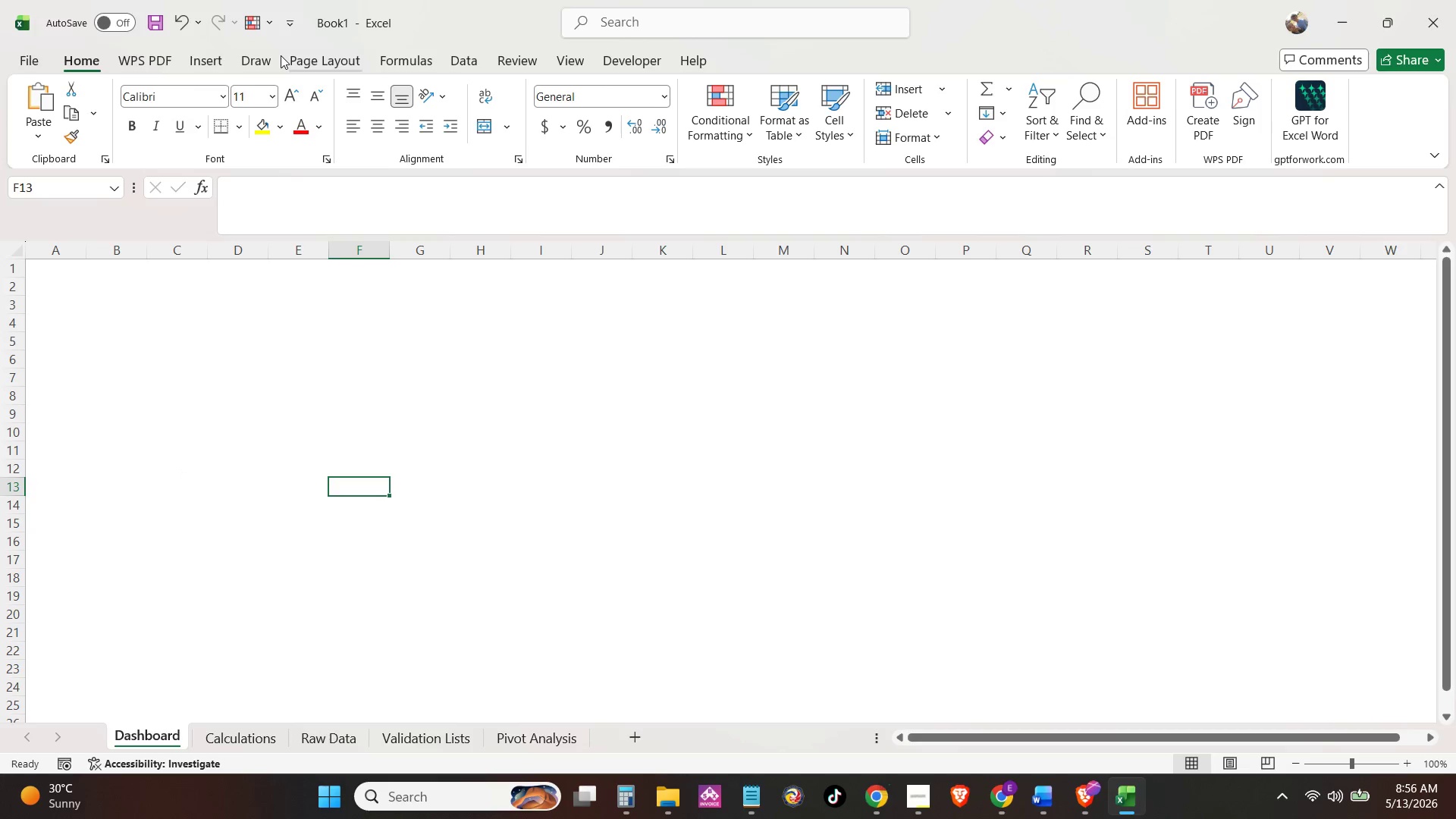 
left_click([207, 59])
 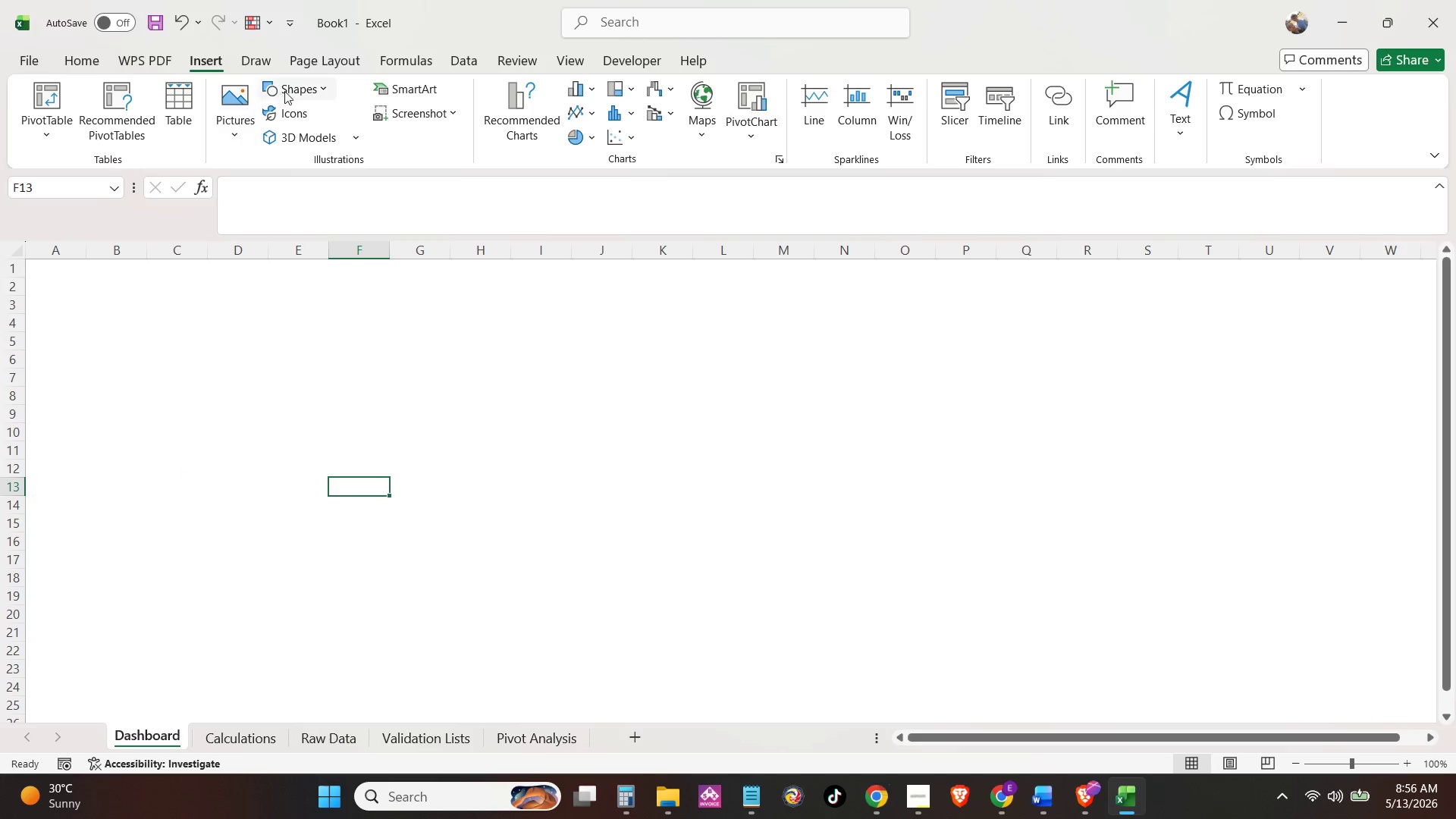 
left_click([306, 91])
 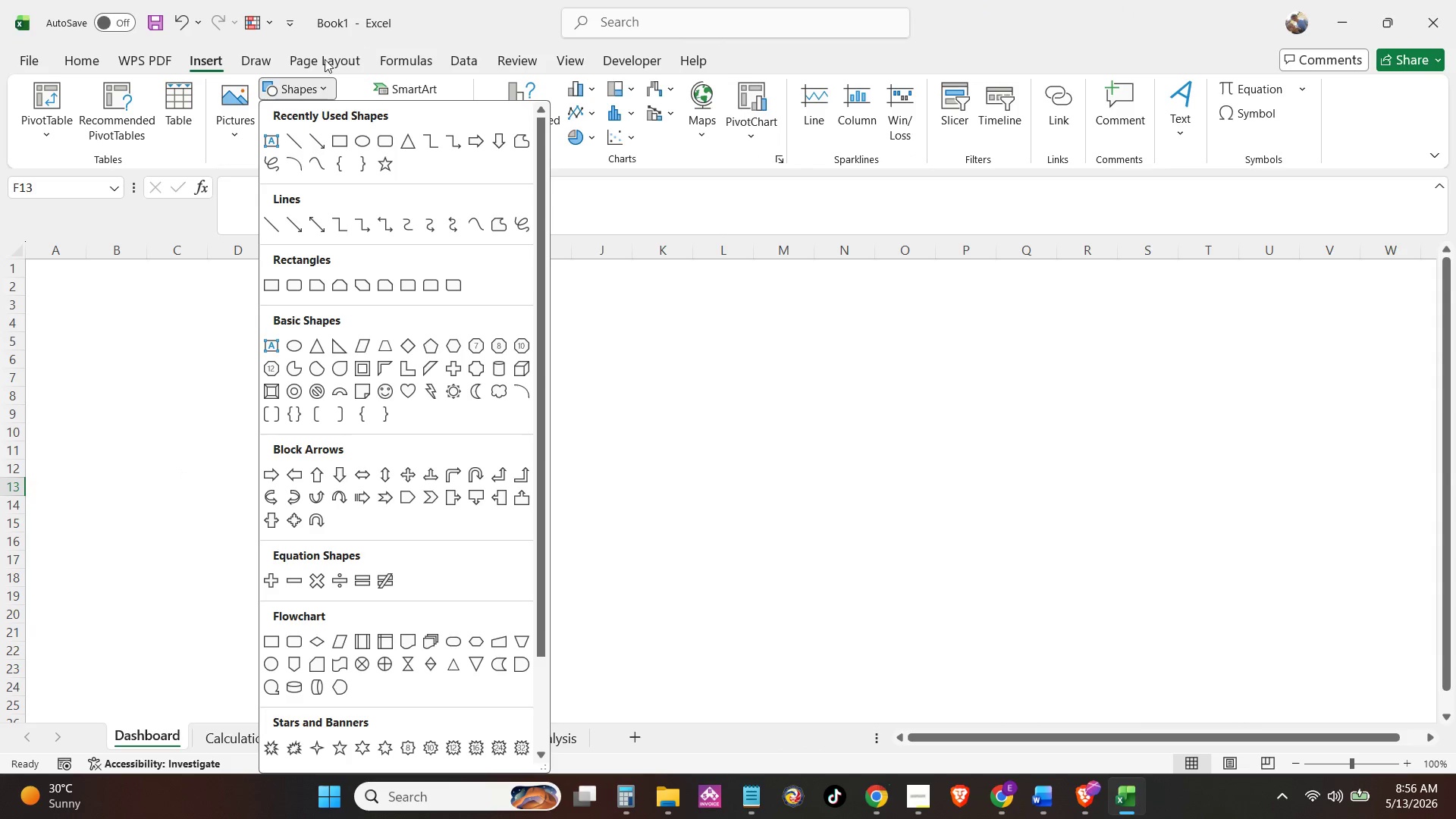 
double_click([345, 58])
 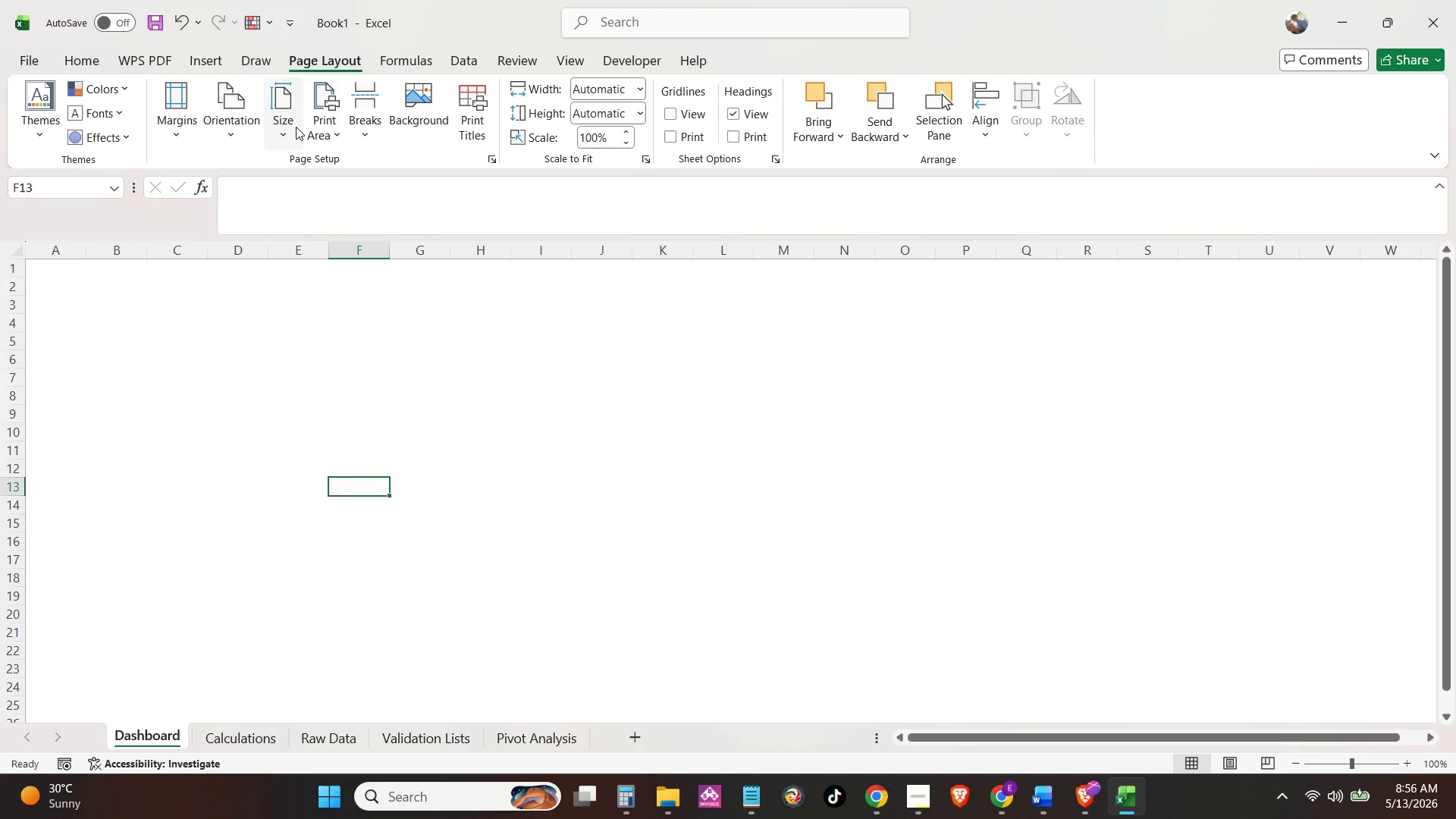 
left_click([296, 127])
 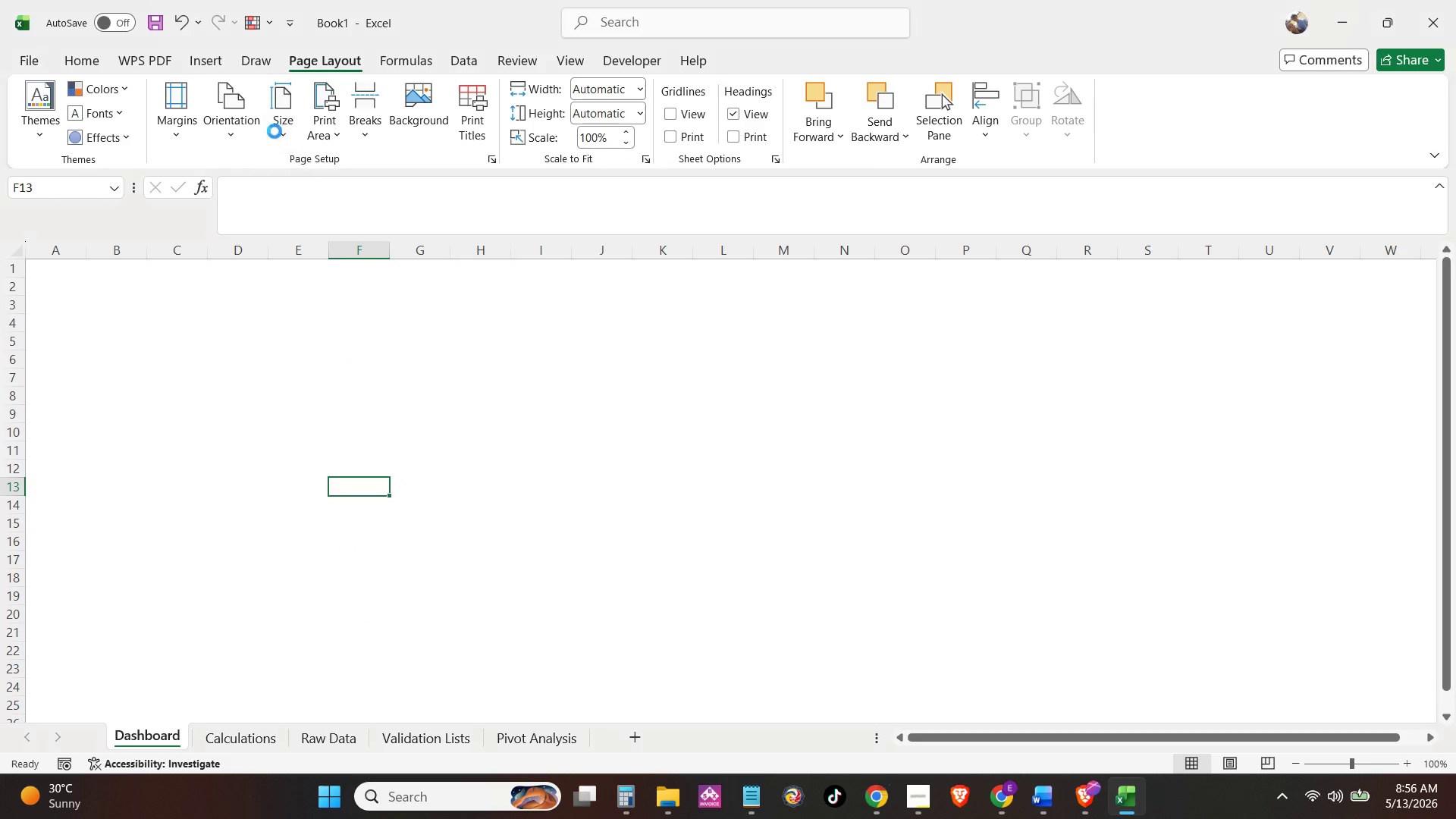 
triple_click([247, 130])
 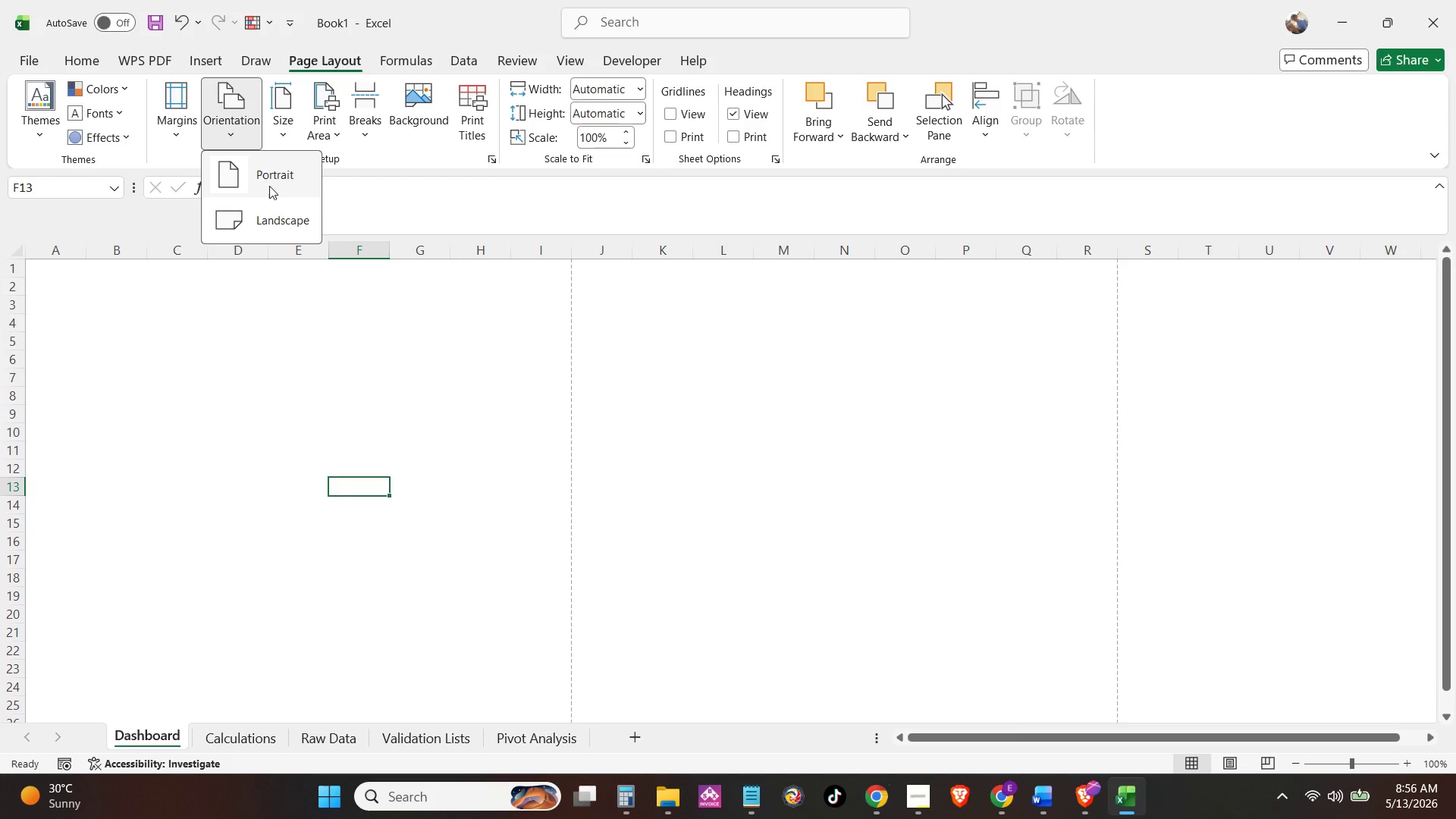 
left_click([278, 210])
 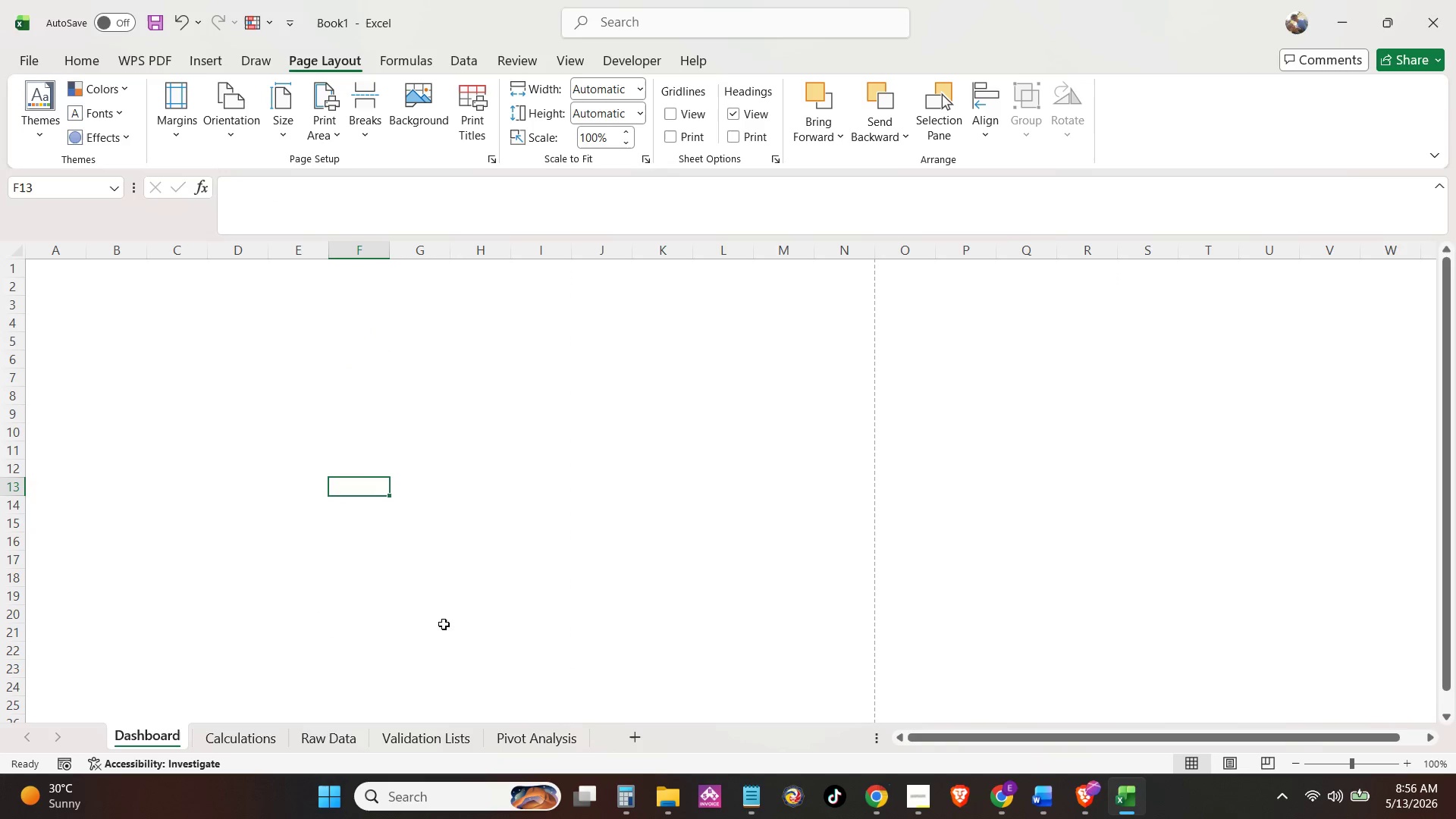 
left_click([237, 738])
 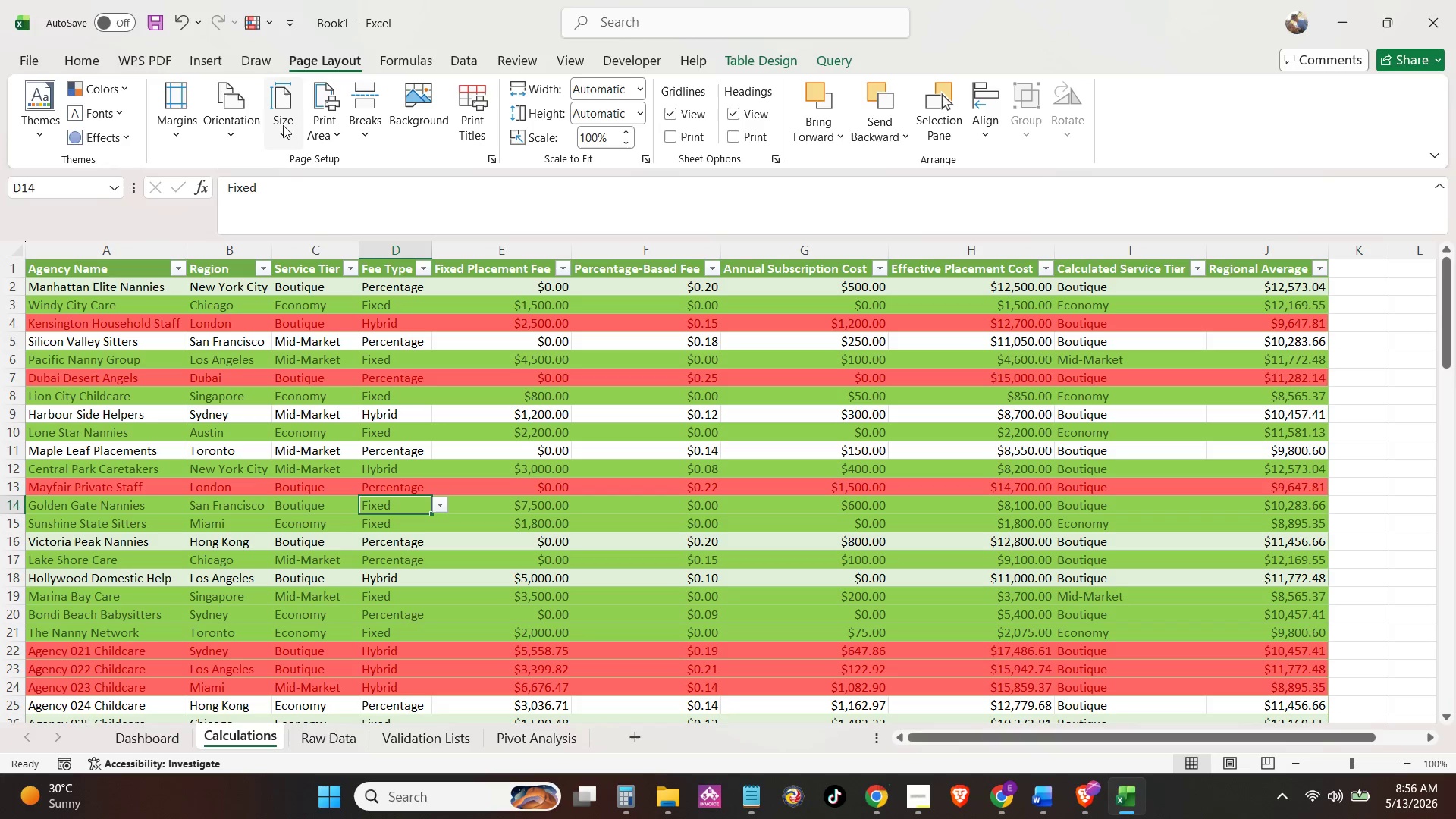 
left_click([283, 125])
 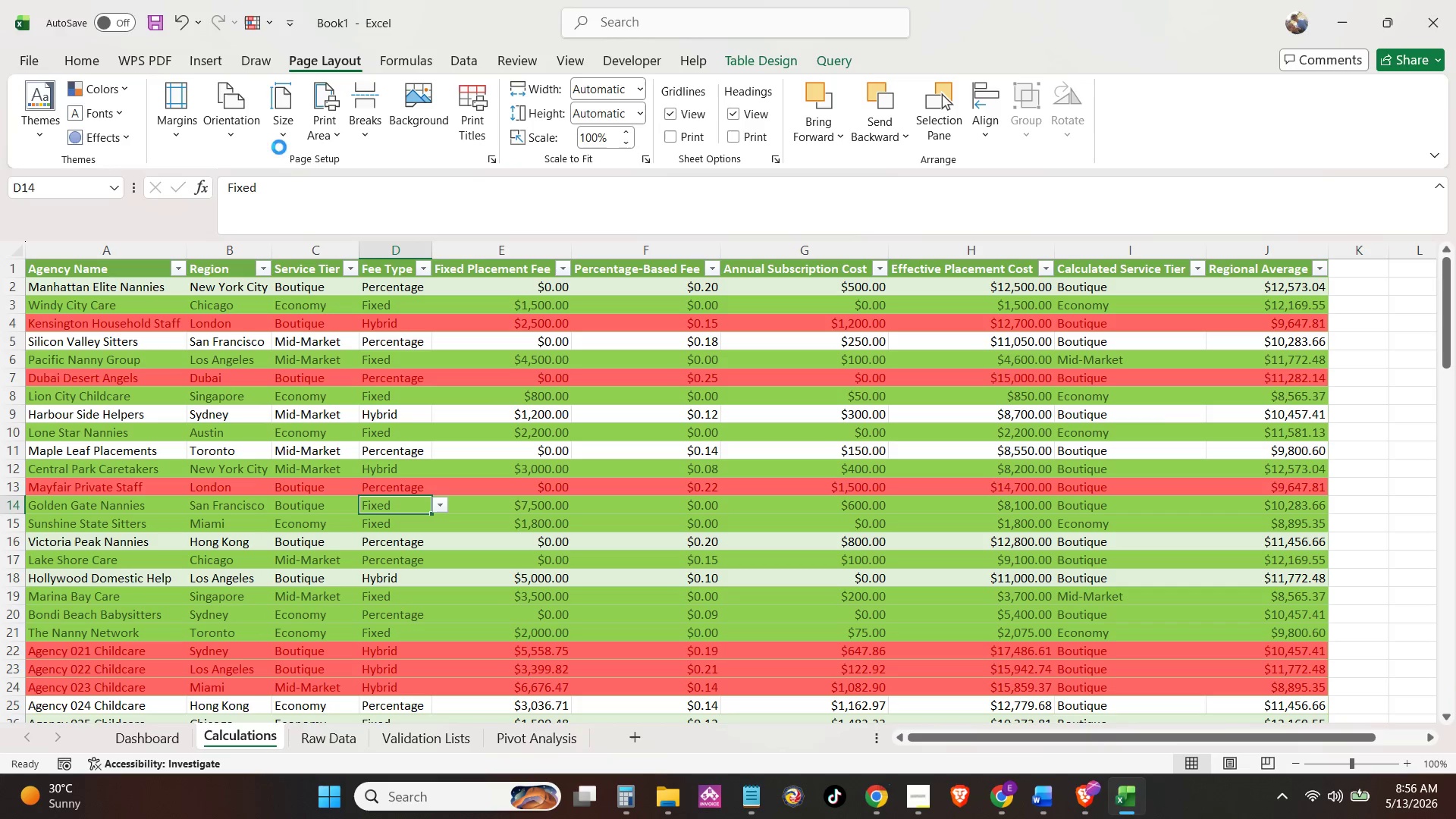 
double_click([234, 120])
 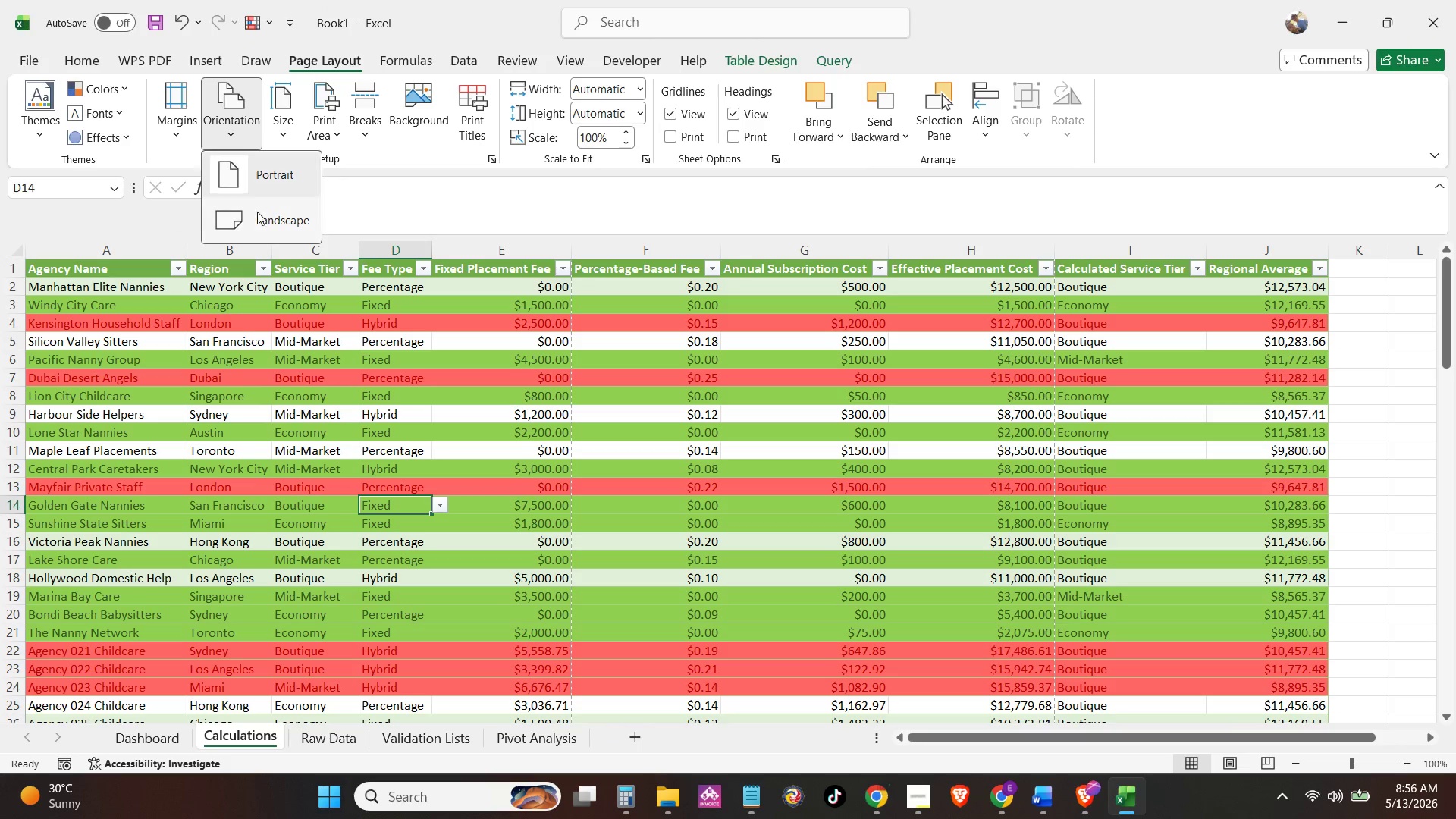 
left_click([261, 221])
 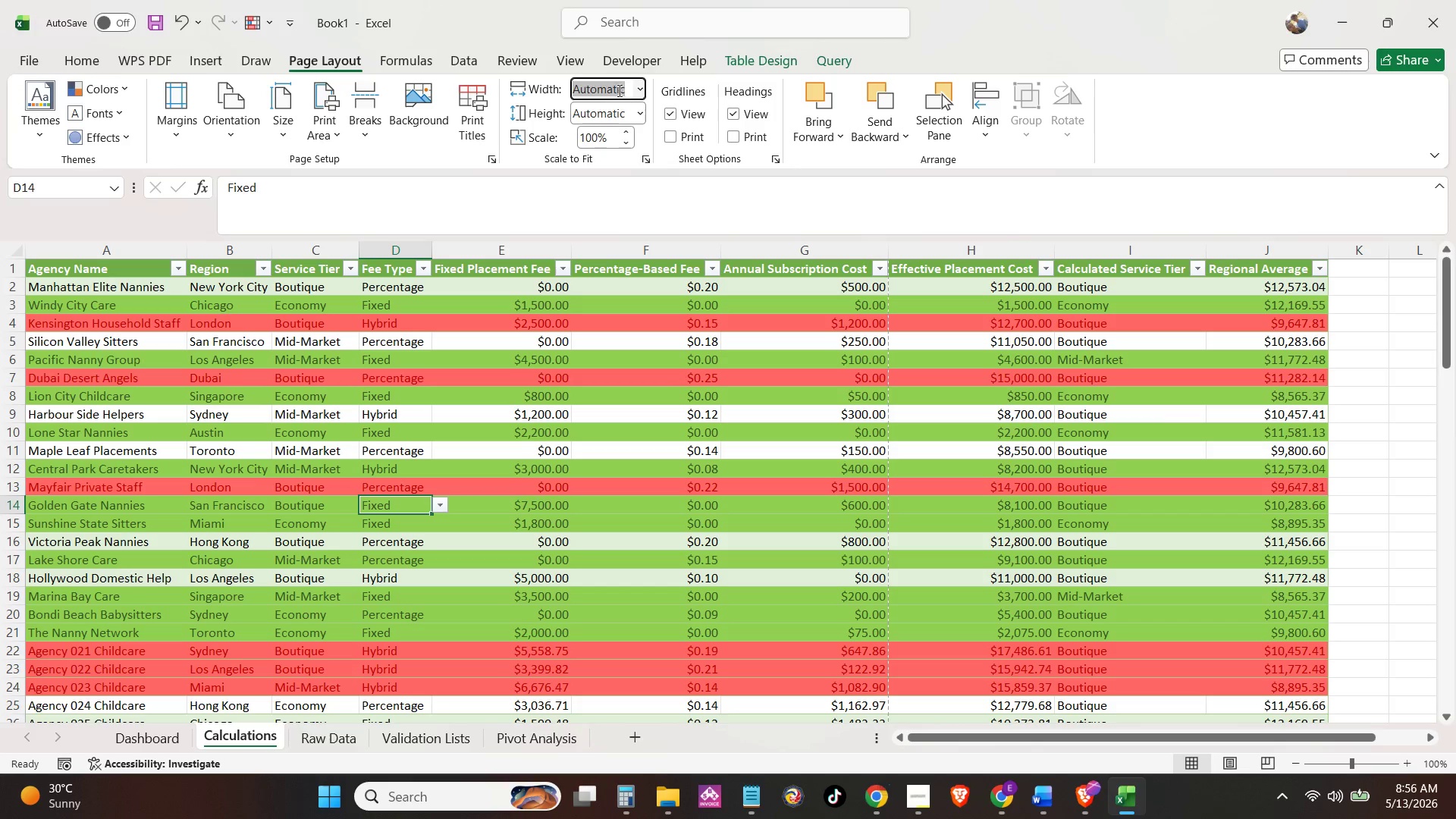 
double_click([638, 90])
 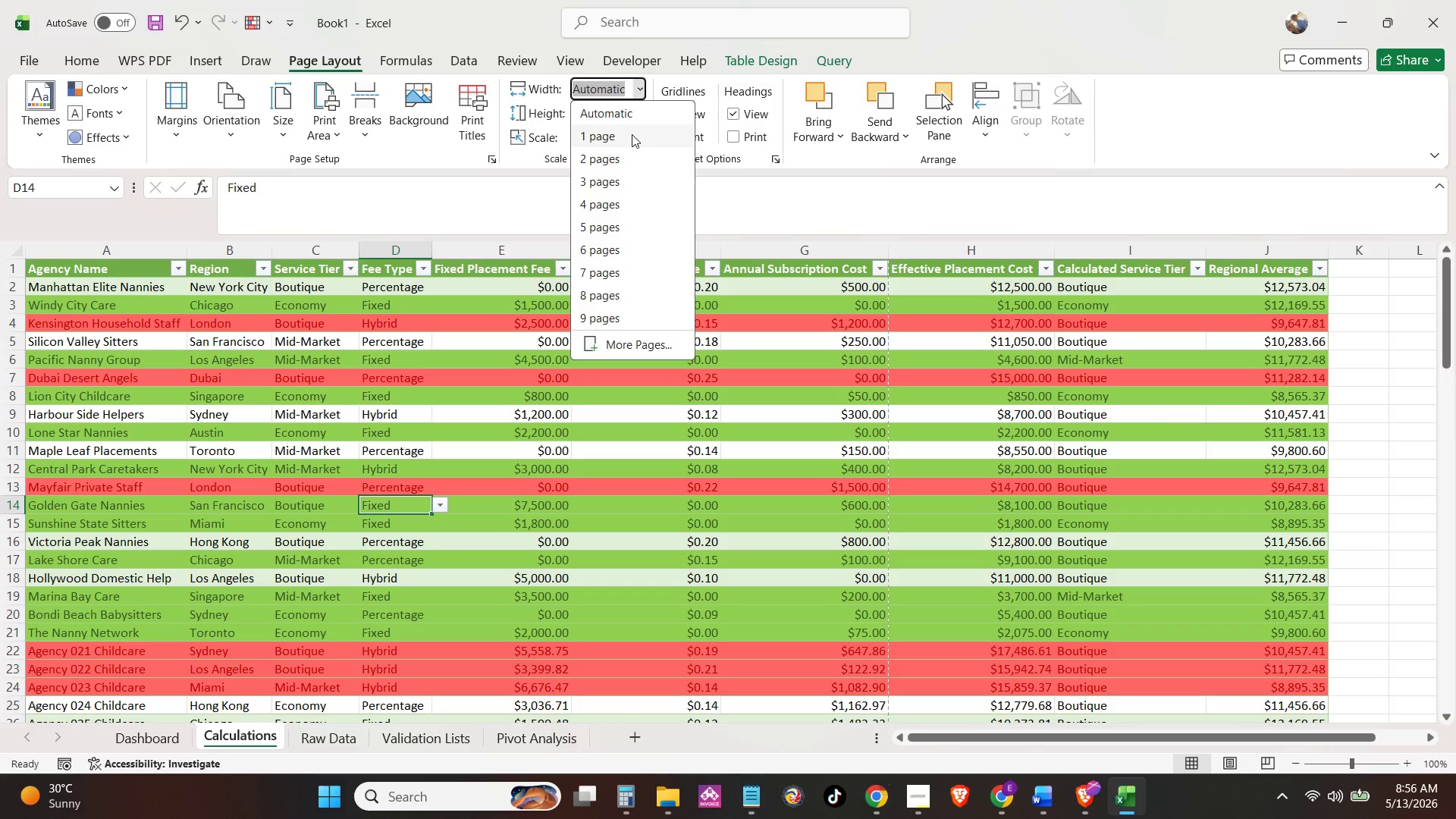 
left_click([632, 137])
 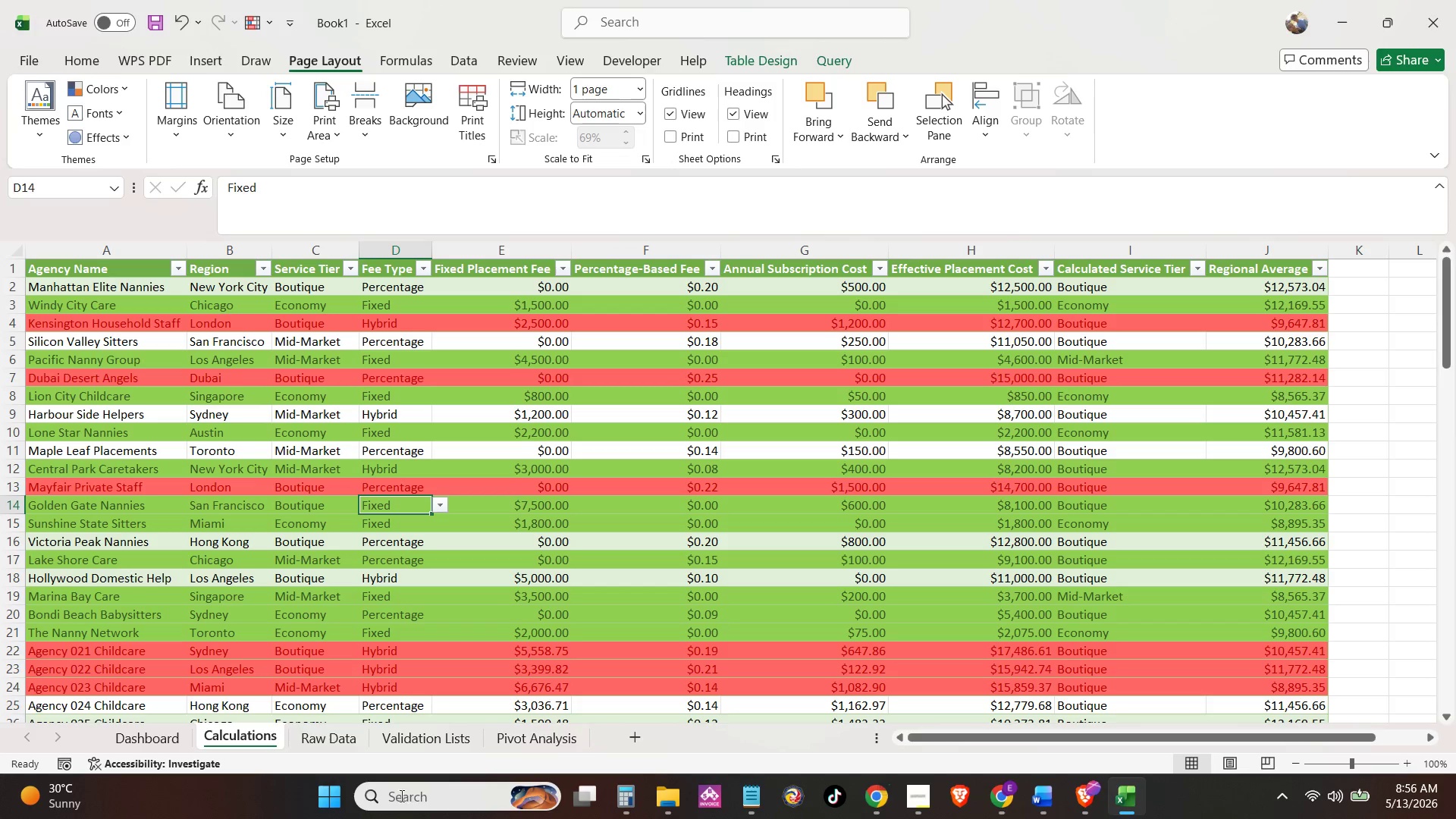 
left_click([340, 736])
 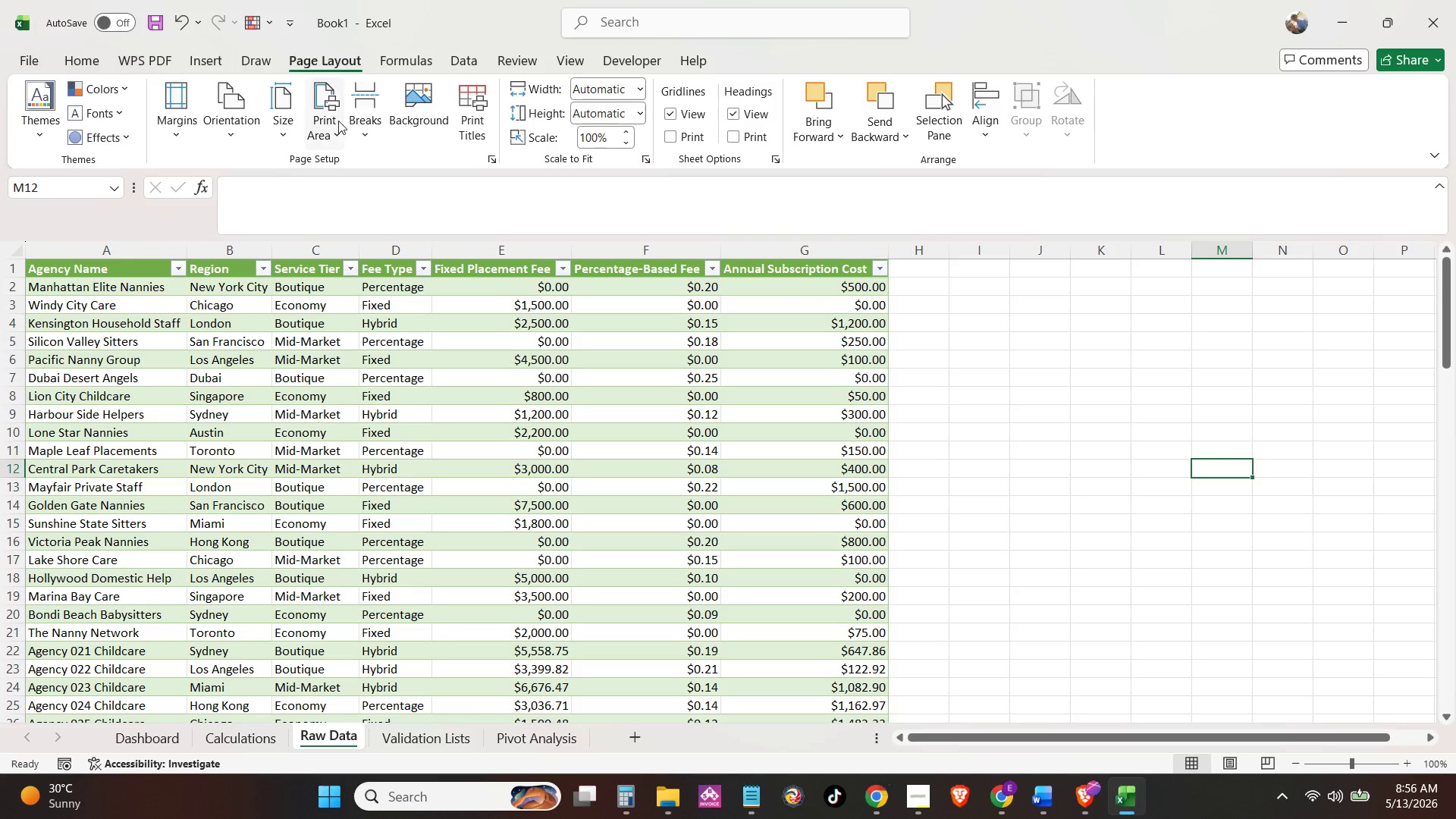 
left_click([283, 135])
 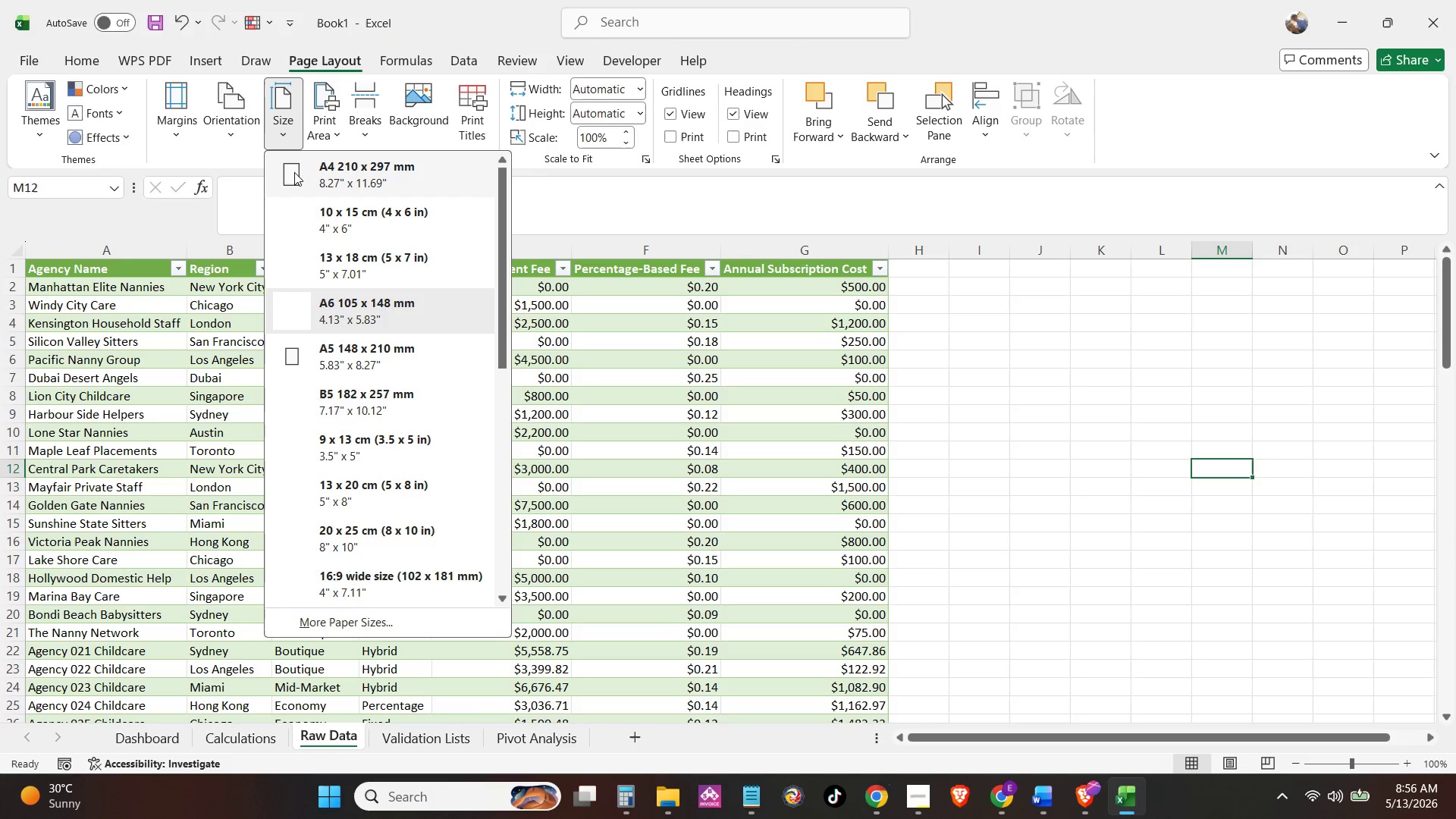 
left_click([294, 172])
 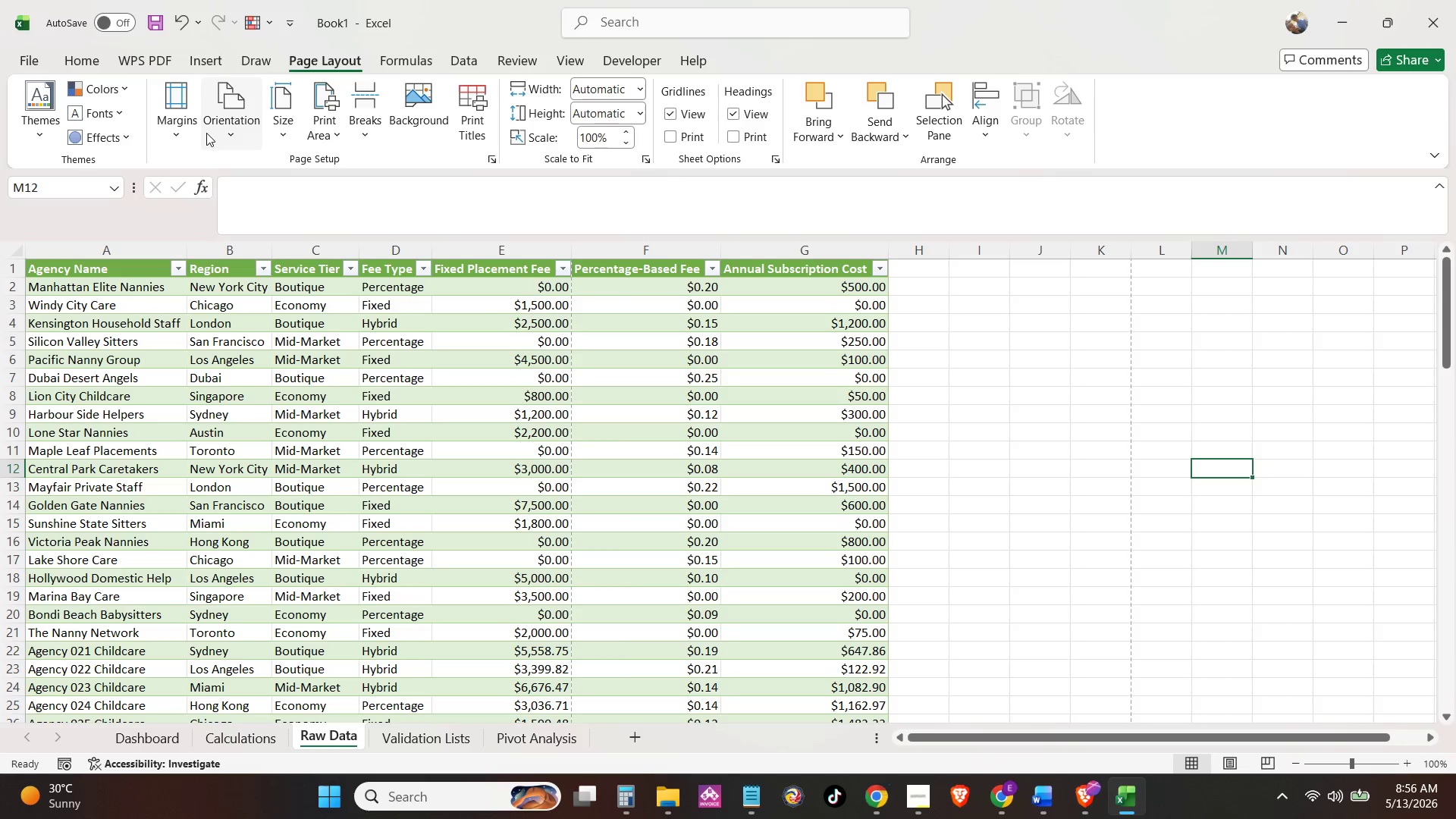 
left_click([247, 129])
 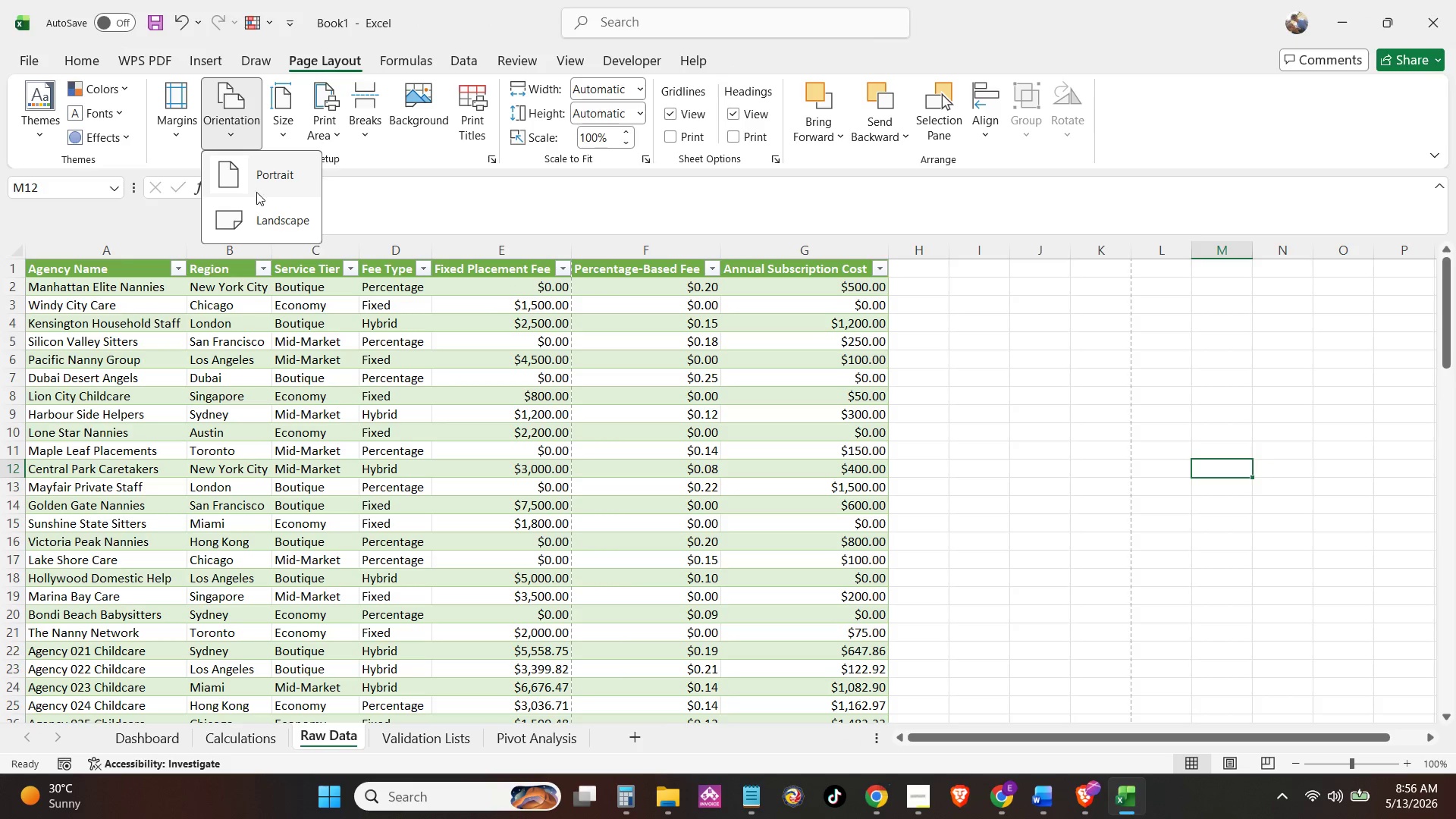 
left_click([265, 218])
 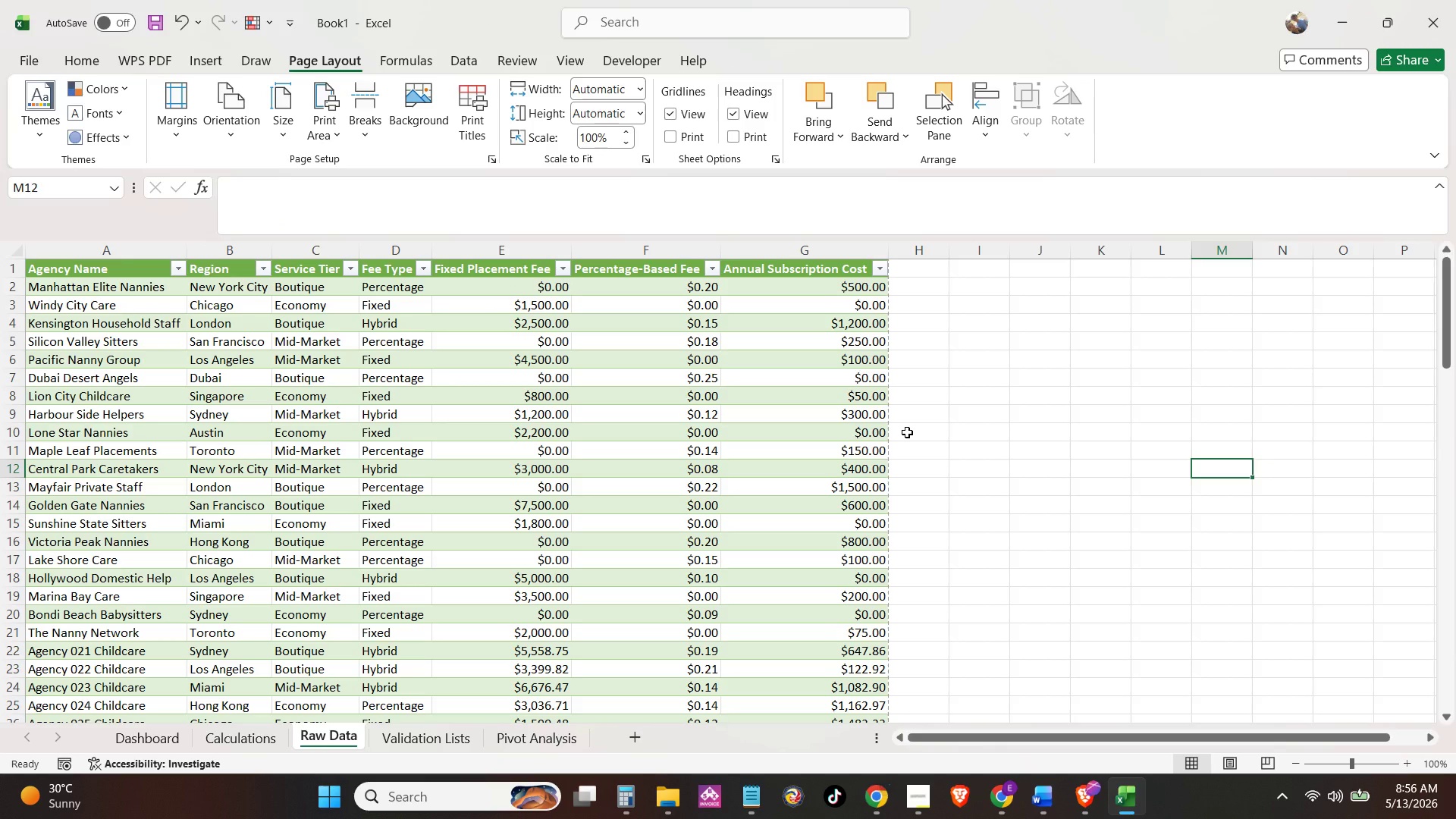 
scroll: coordinate [938, 430], scroll_direction: down, amount: 4.0
 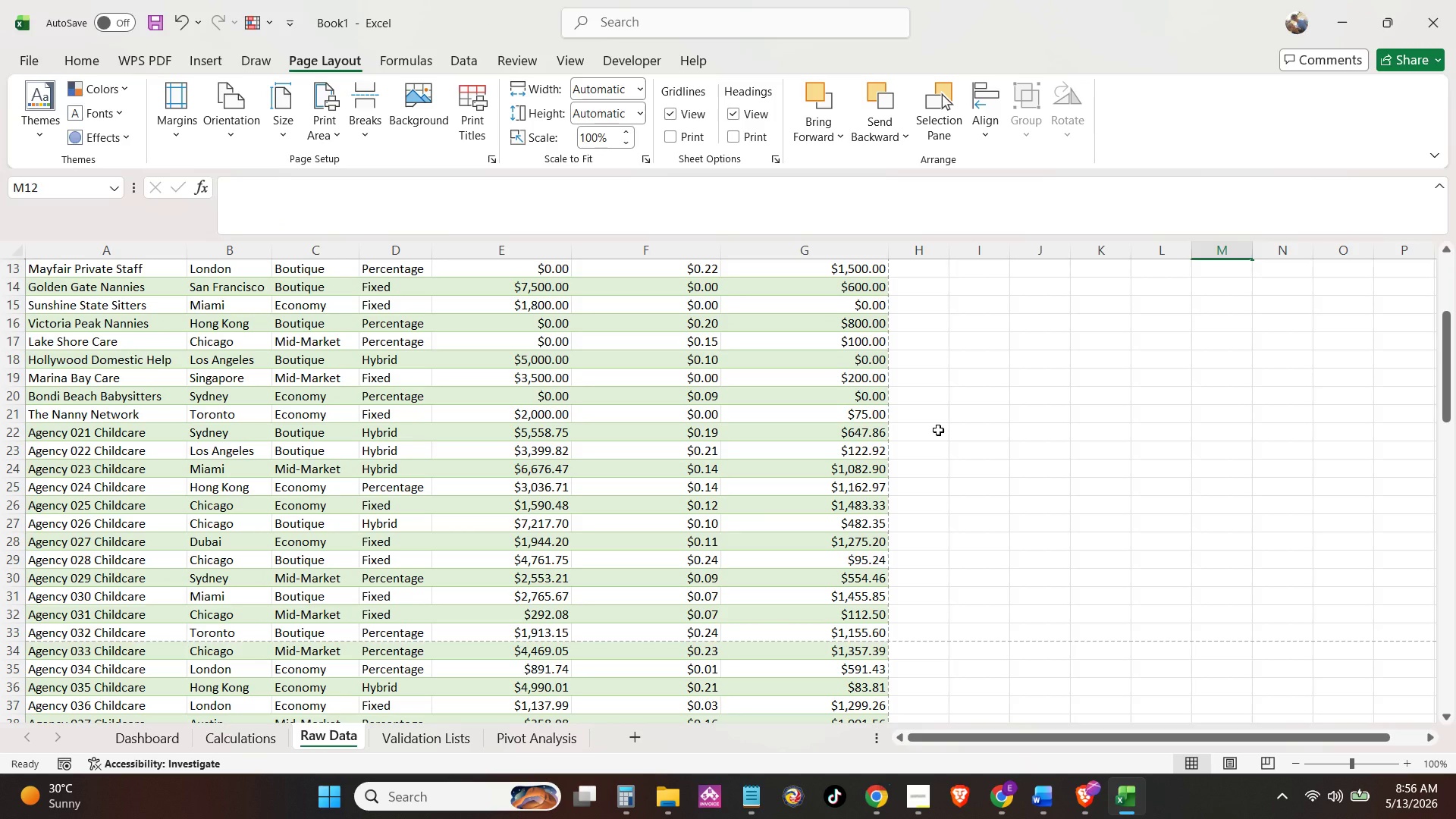 
key(Control+ControlRight)
 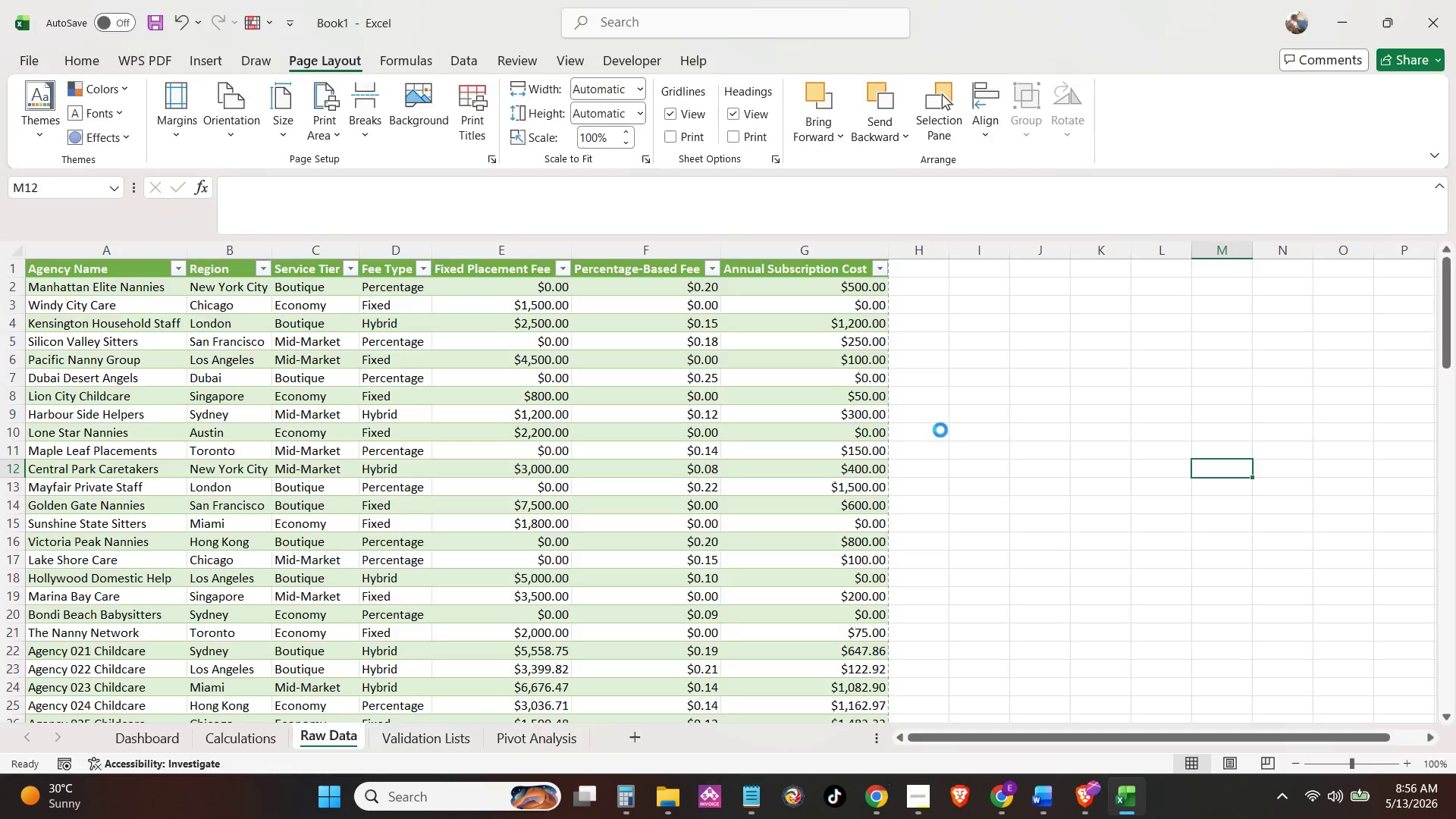 
key(Control+P)
 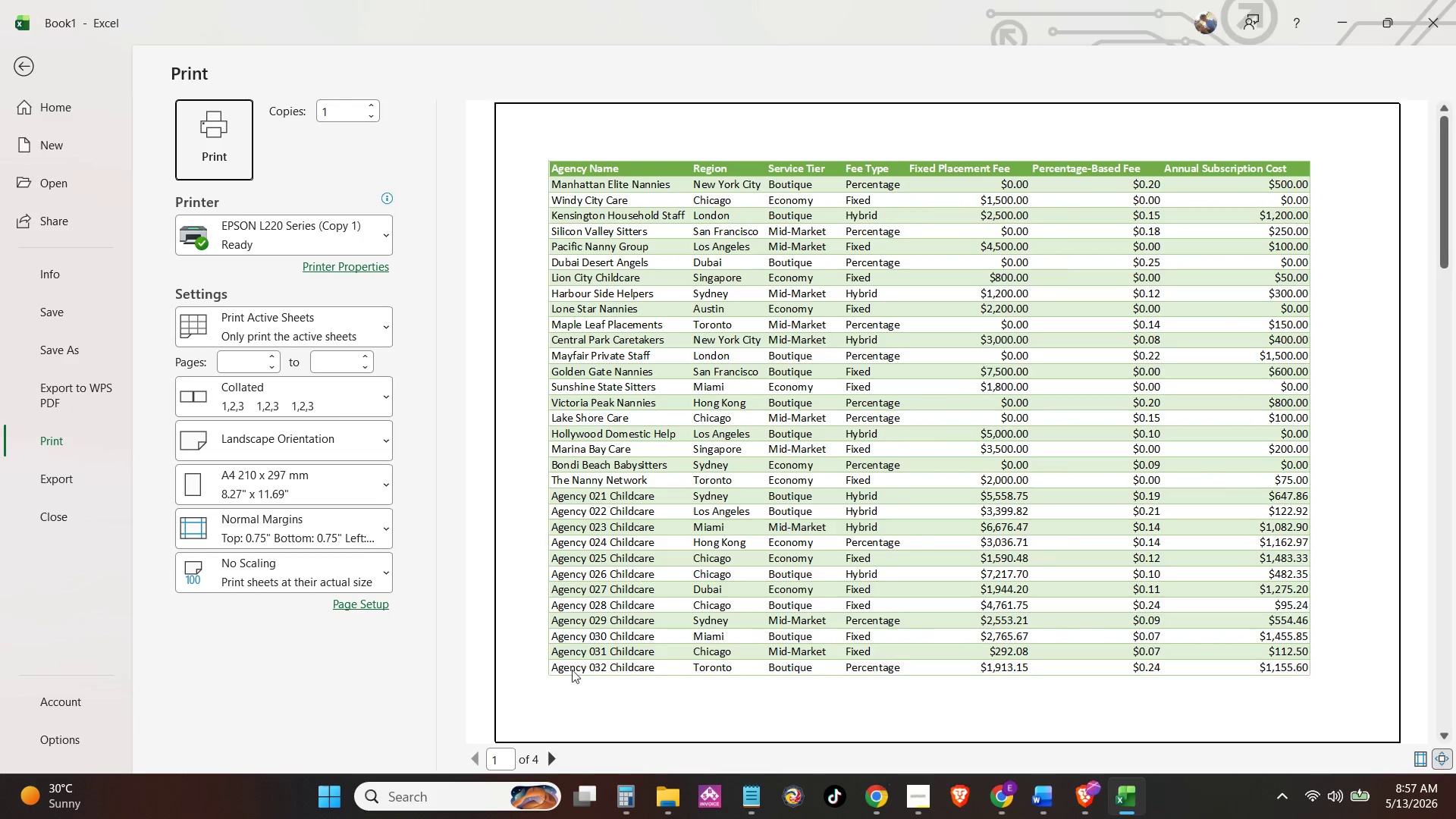 
scroll: coordinate [939, 430], scroll_direction: up, amount: 8.0
 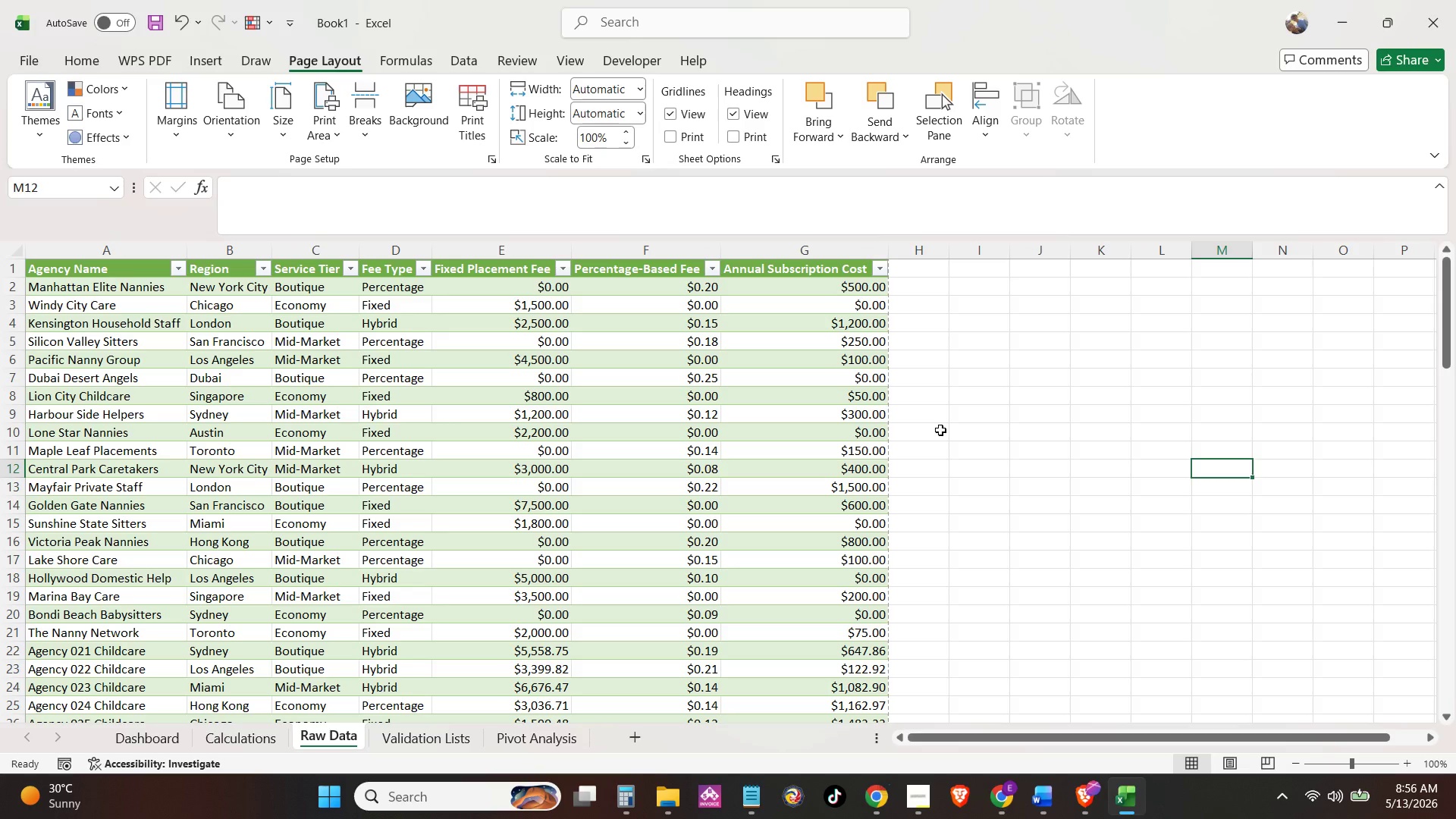 
left_click([554, 764])
 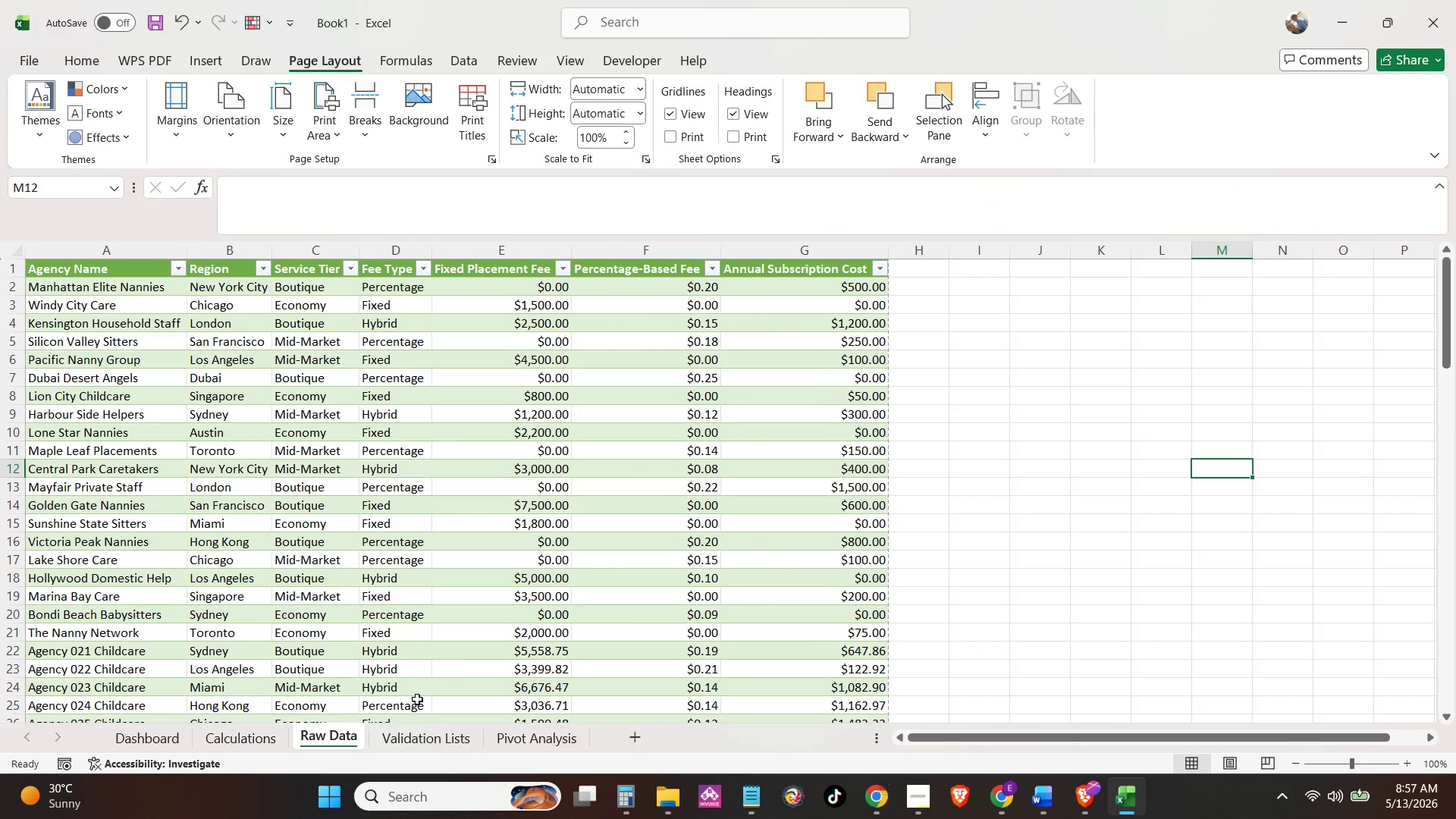 
left_click([413, 740])
 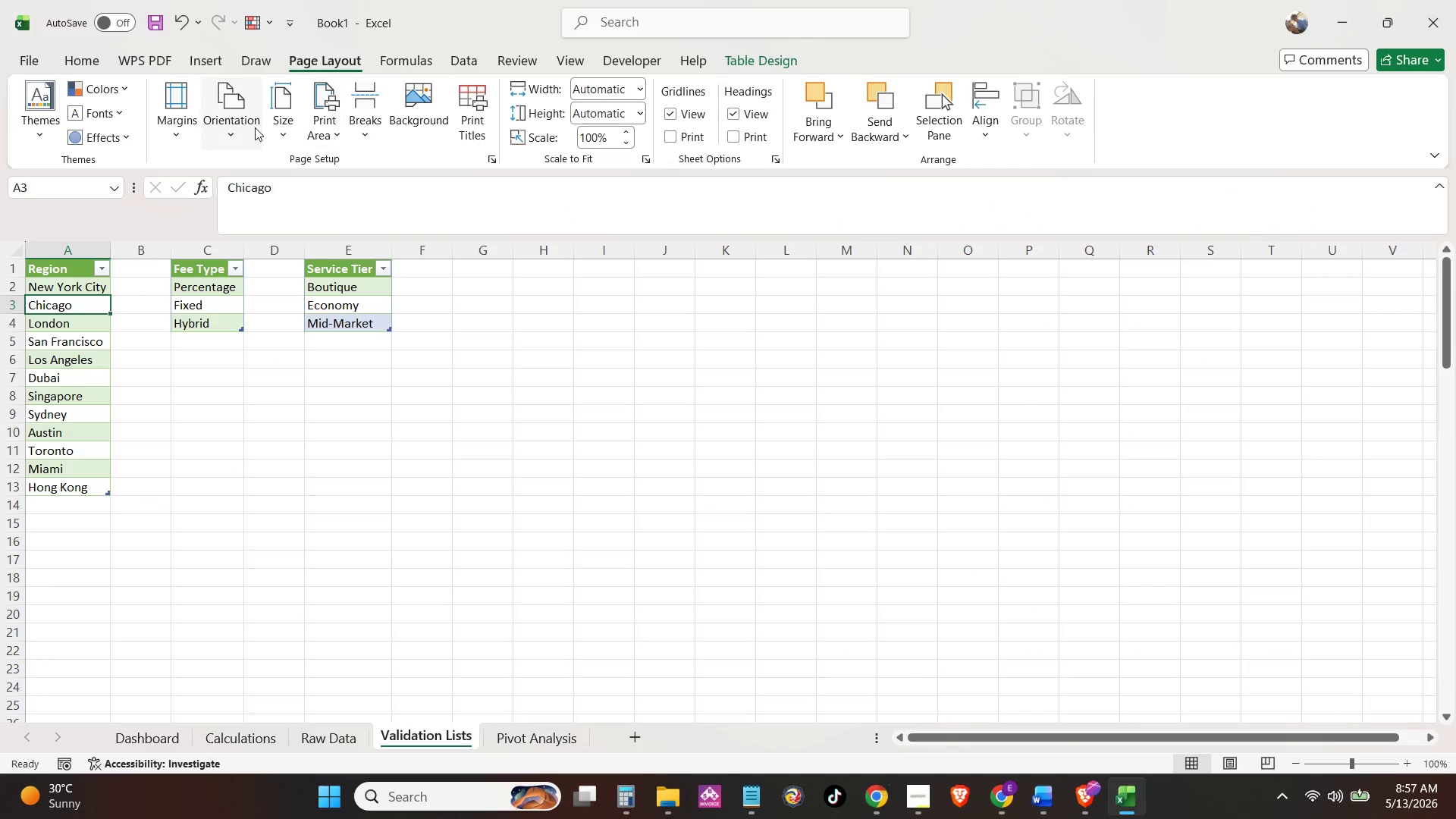 
double_click([276, 131])
 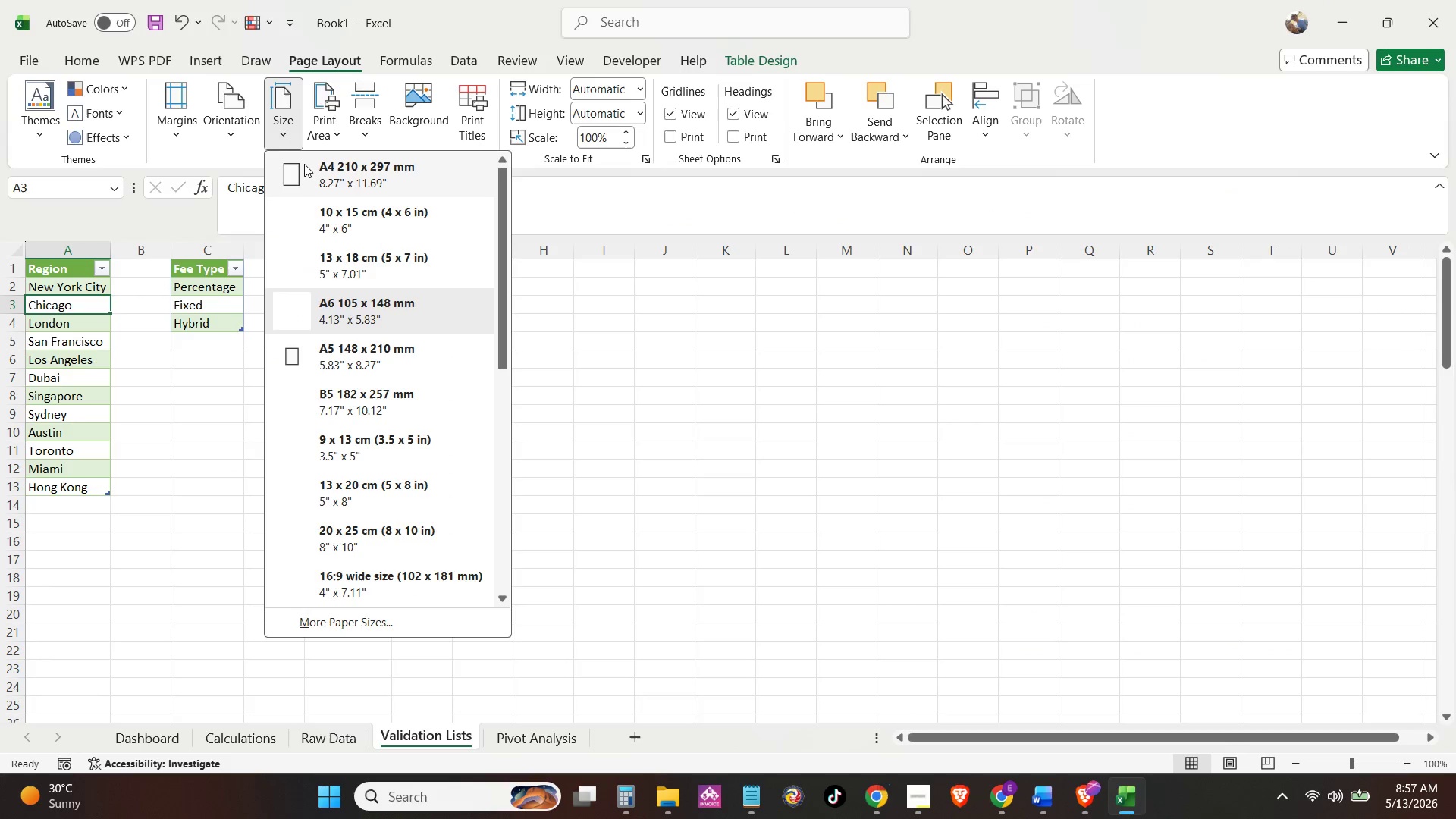 
triple_click([309, 165])
 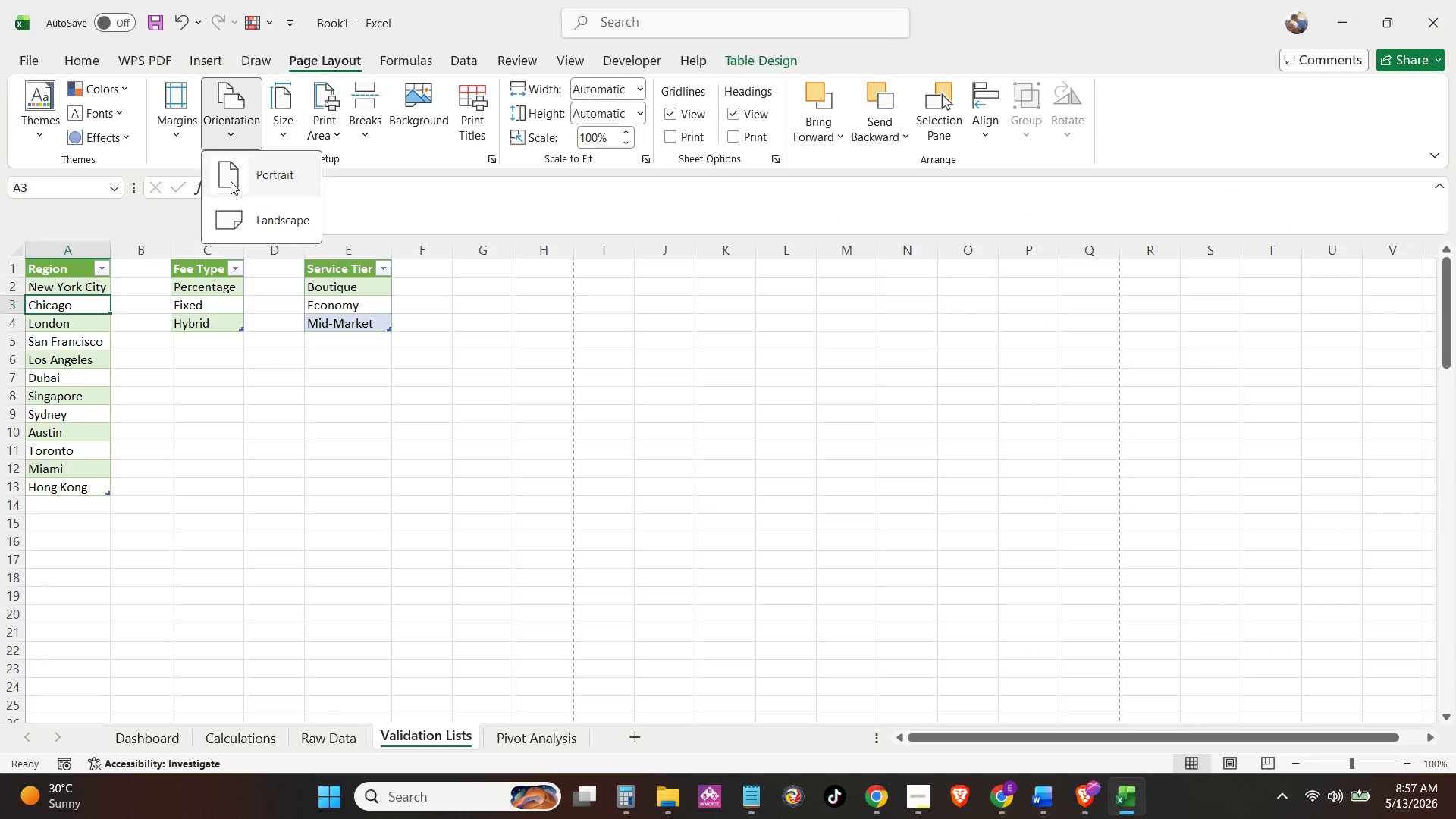 
left_click([253, 229])
 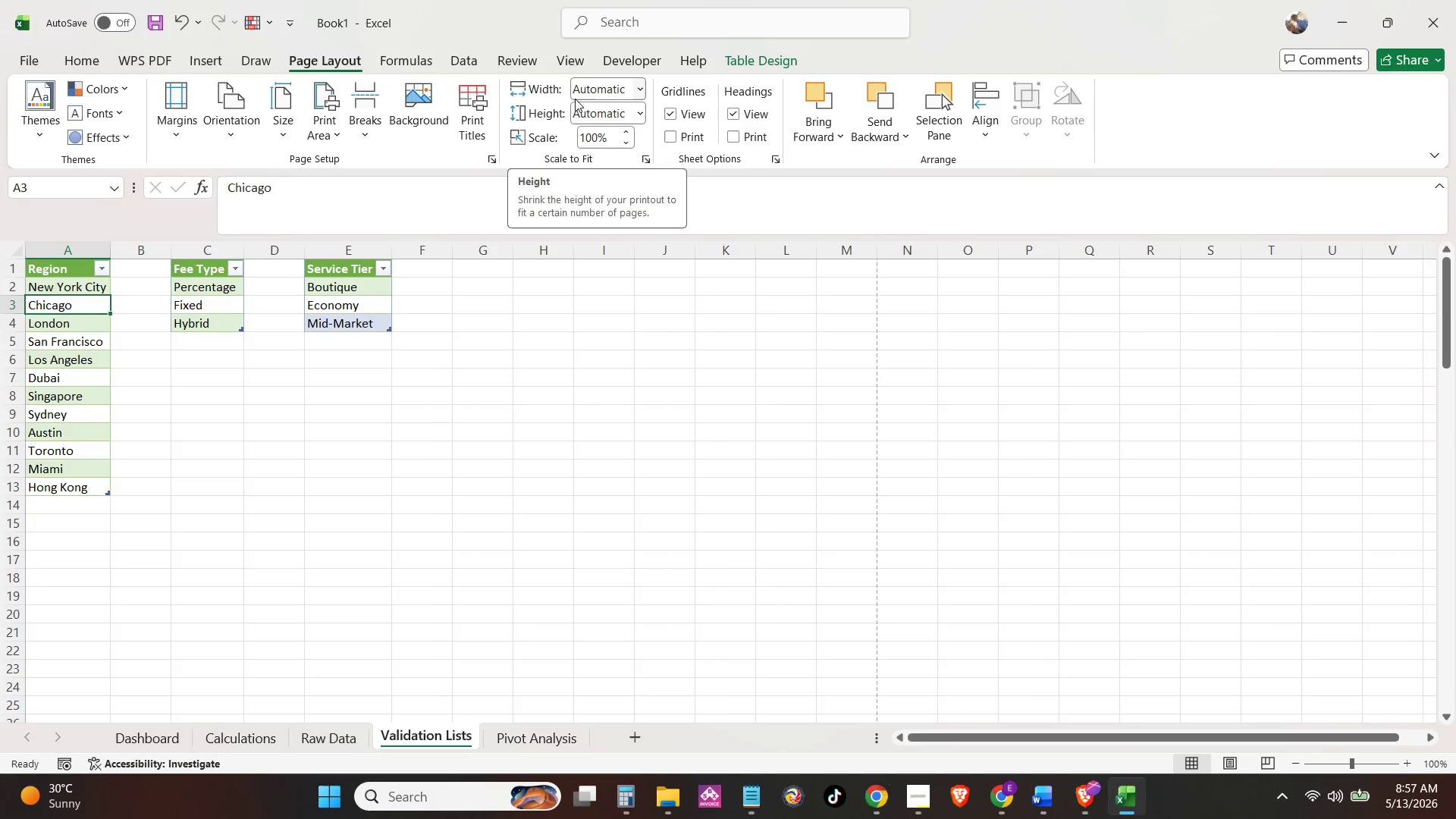 
left_click([533, 739])
 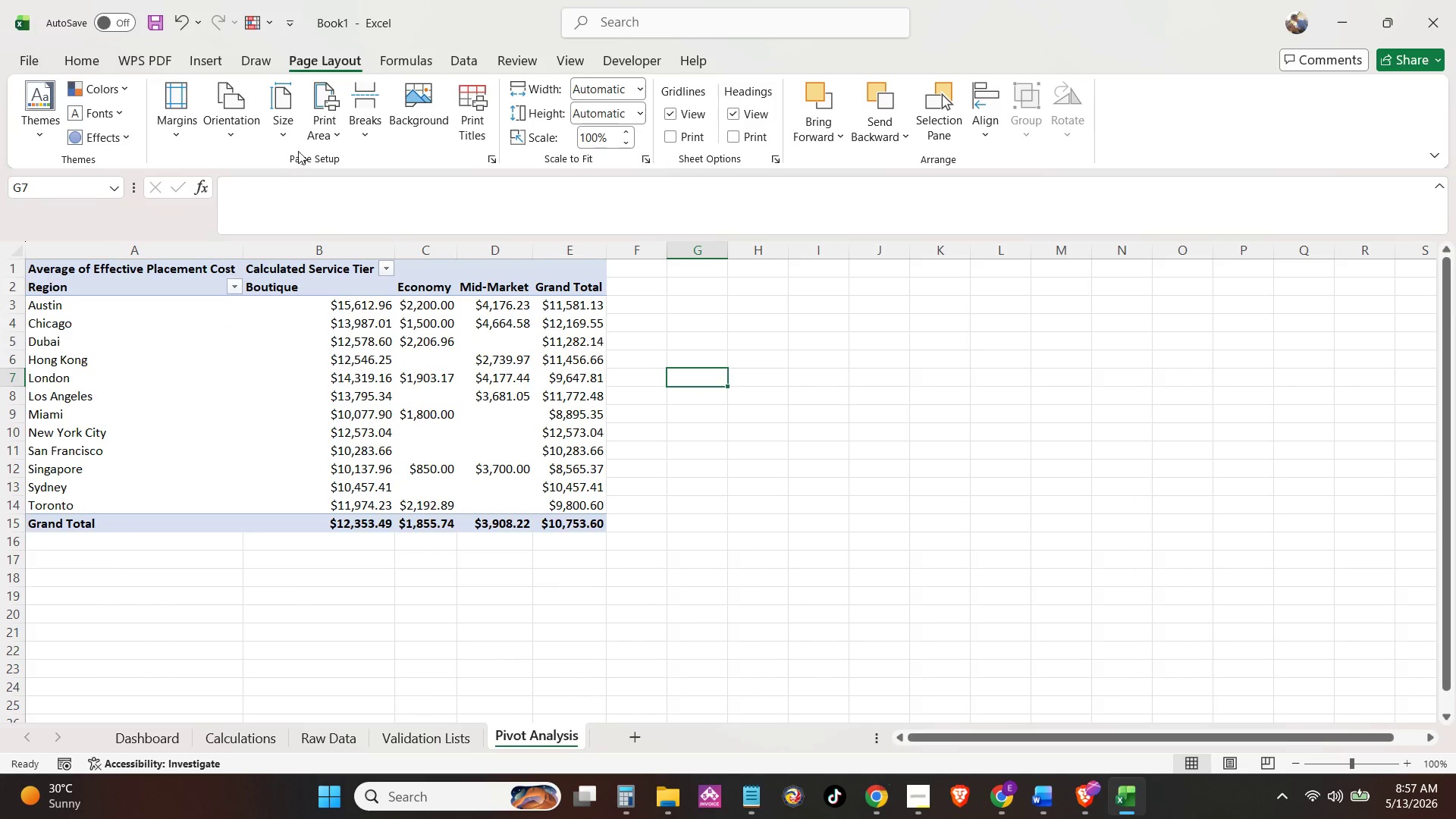 
left_click([293, 128])
 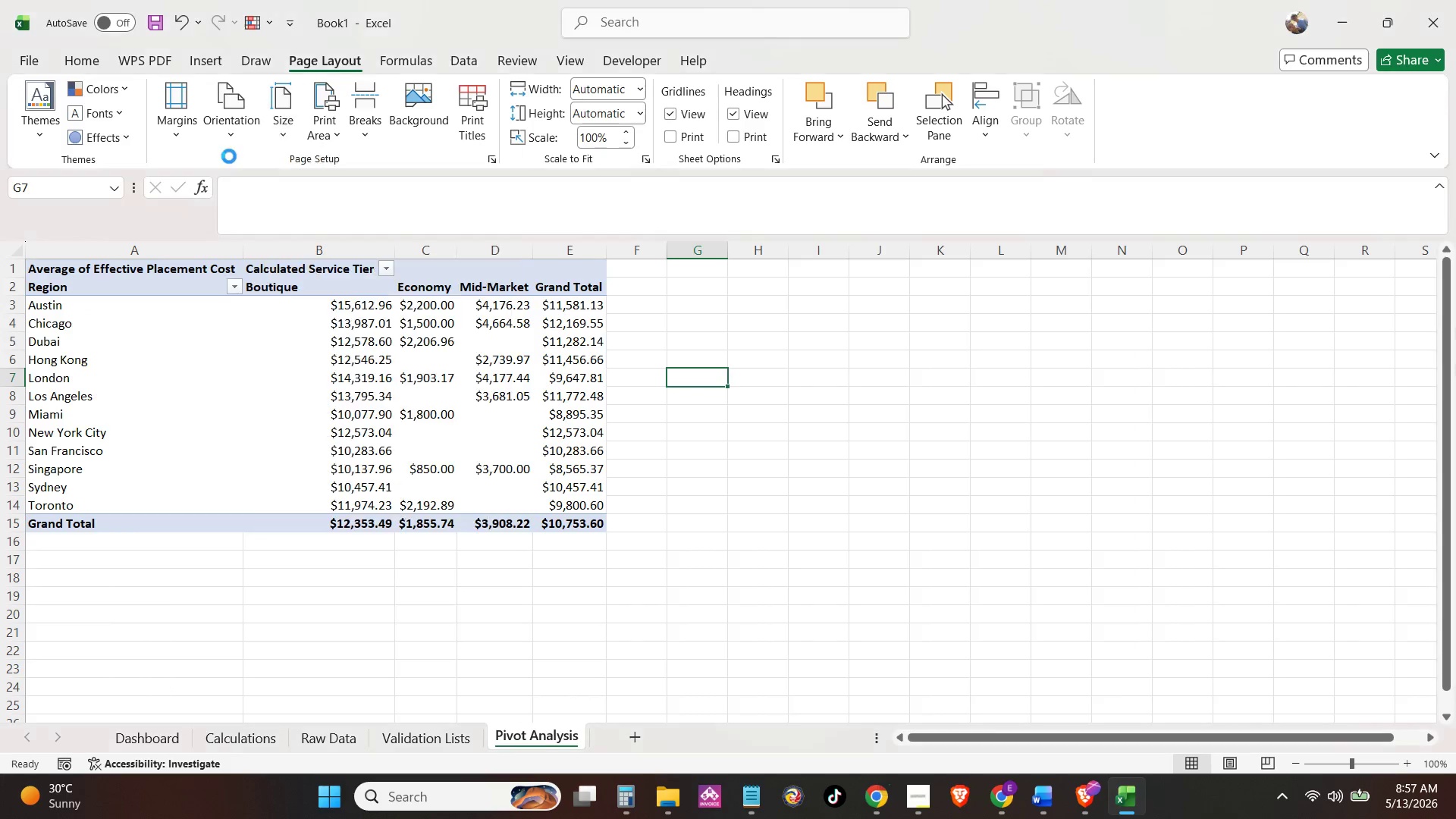 
double_click([217, 146])
 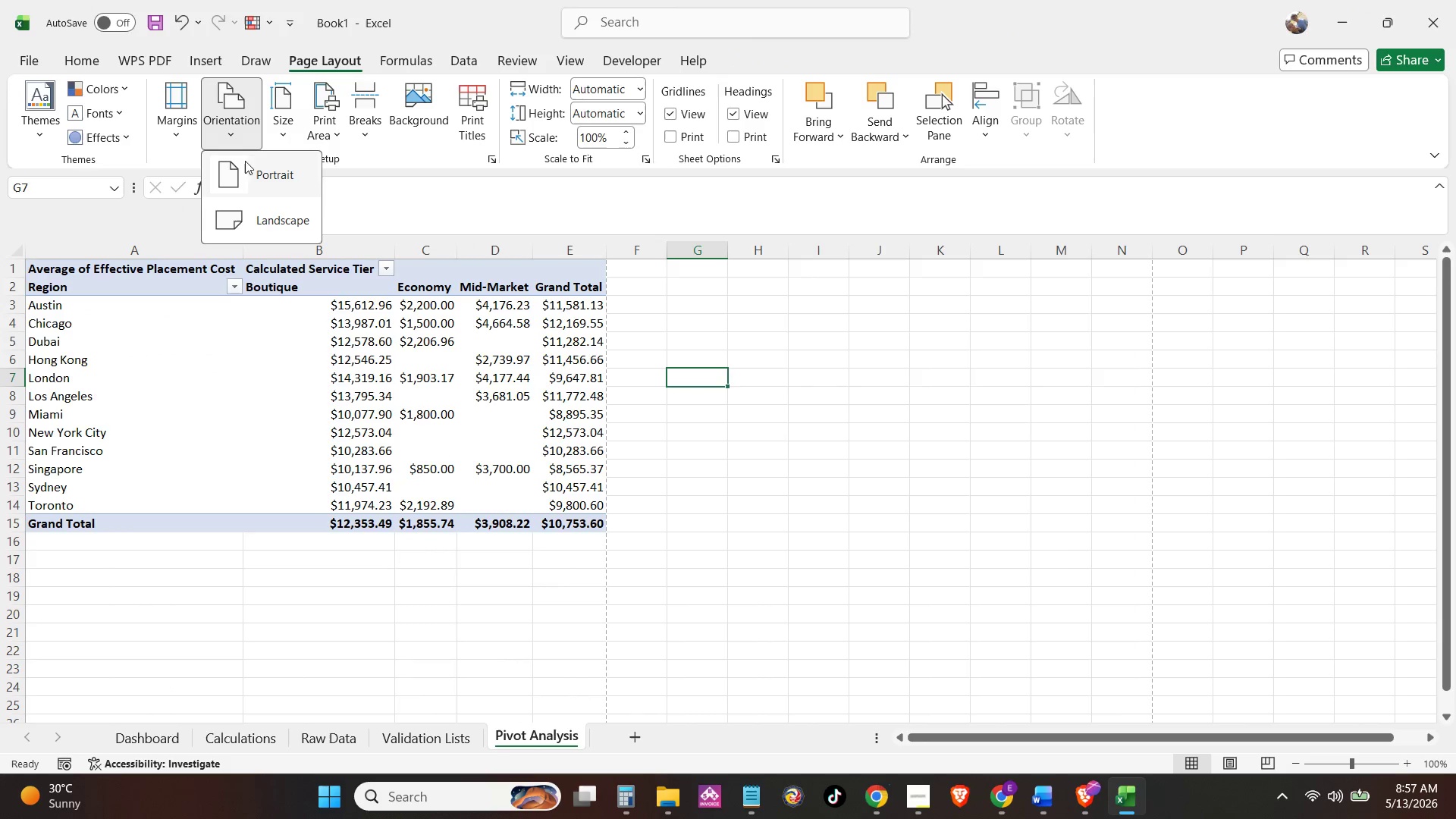 
left_click([259, 210])
 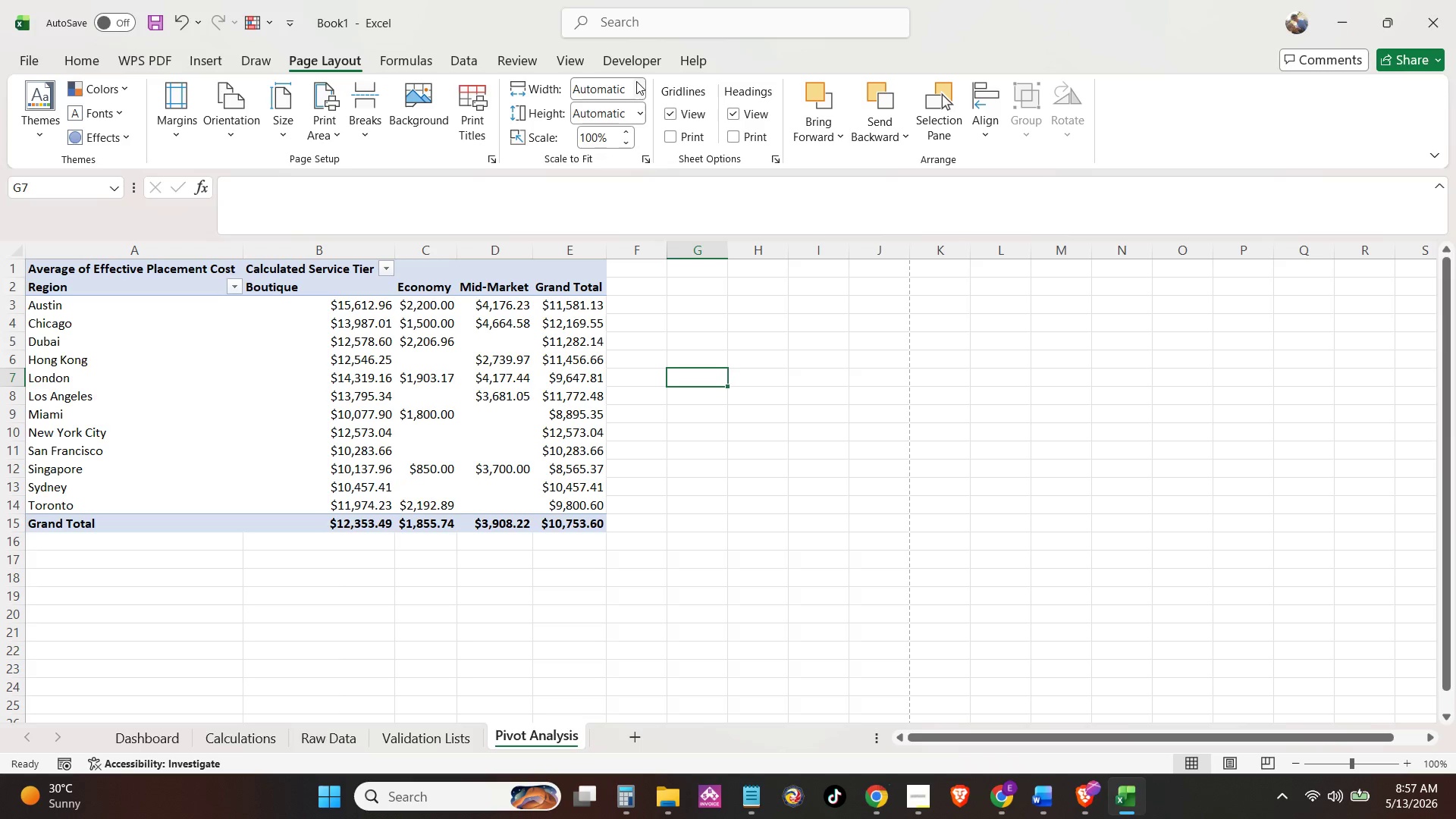 
left_click([636, 81])
 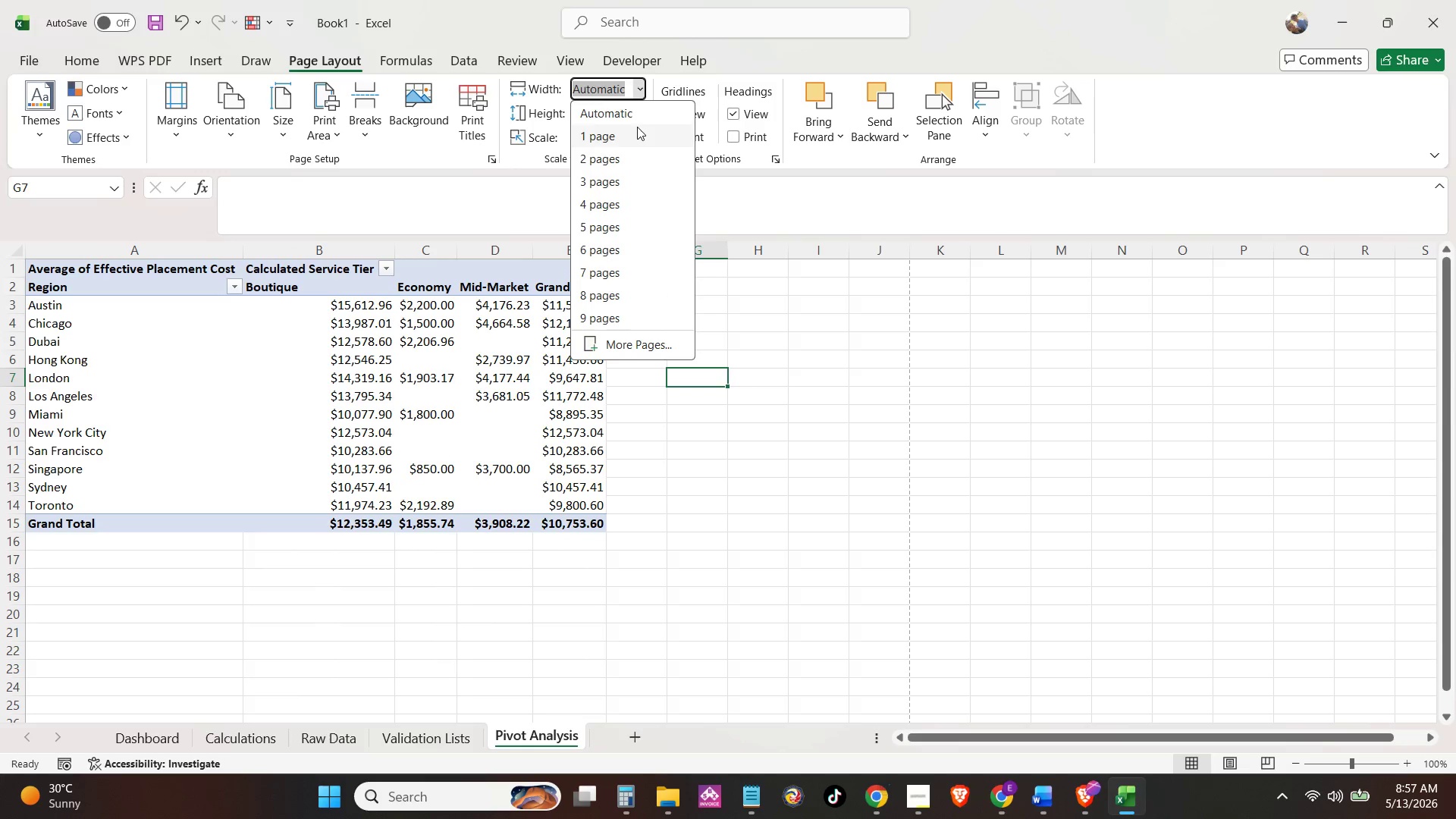 
left_click([637, 127])
 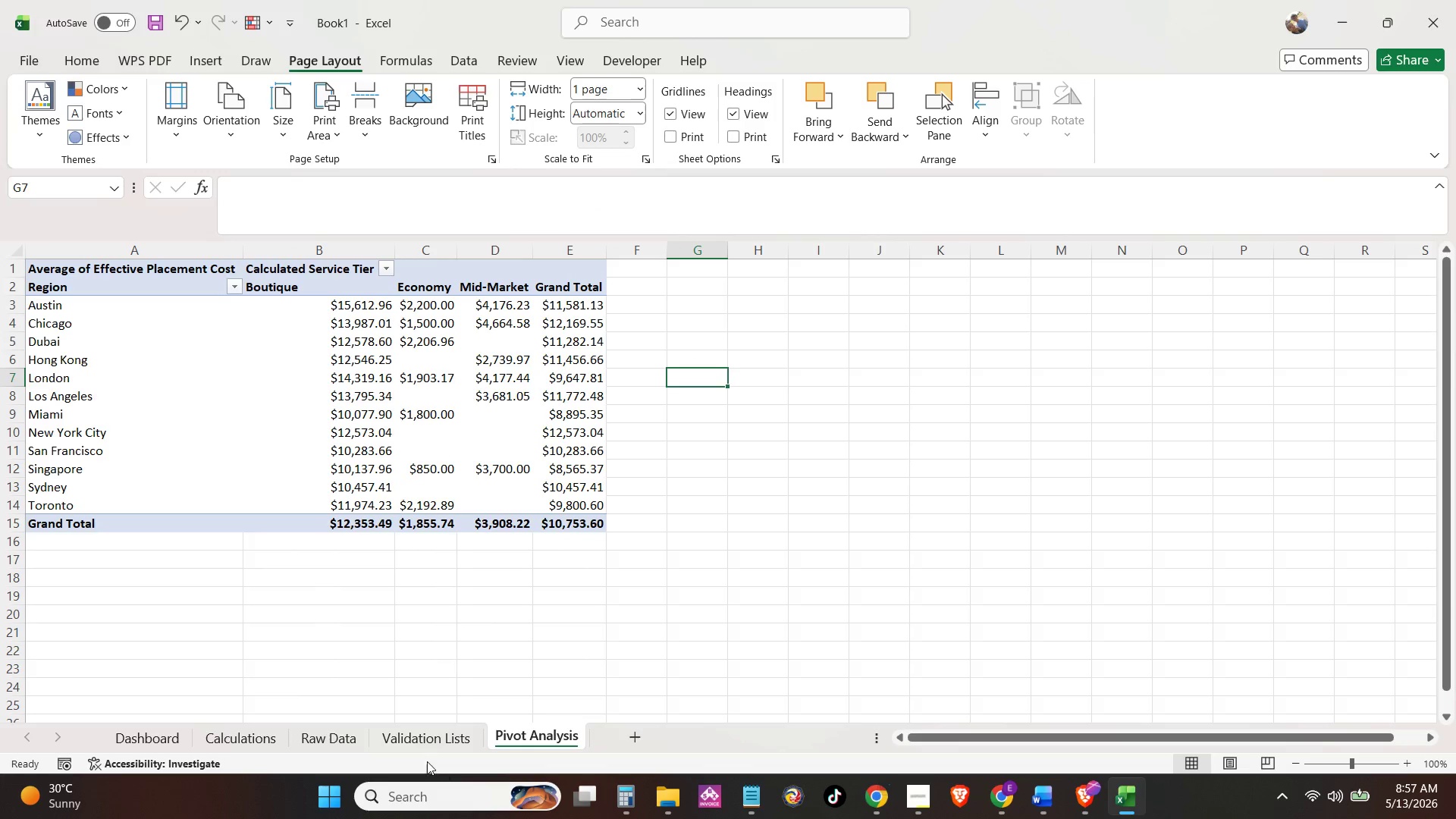 
left_click([427, 742])
 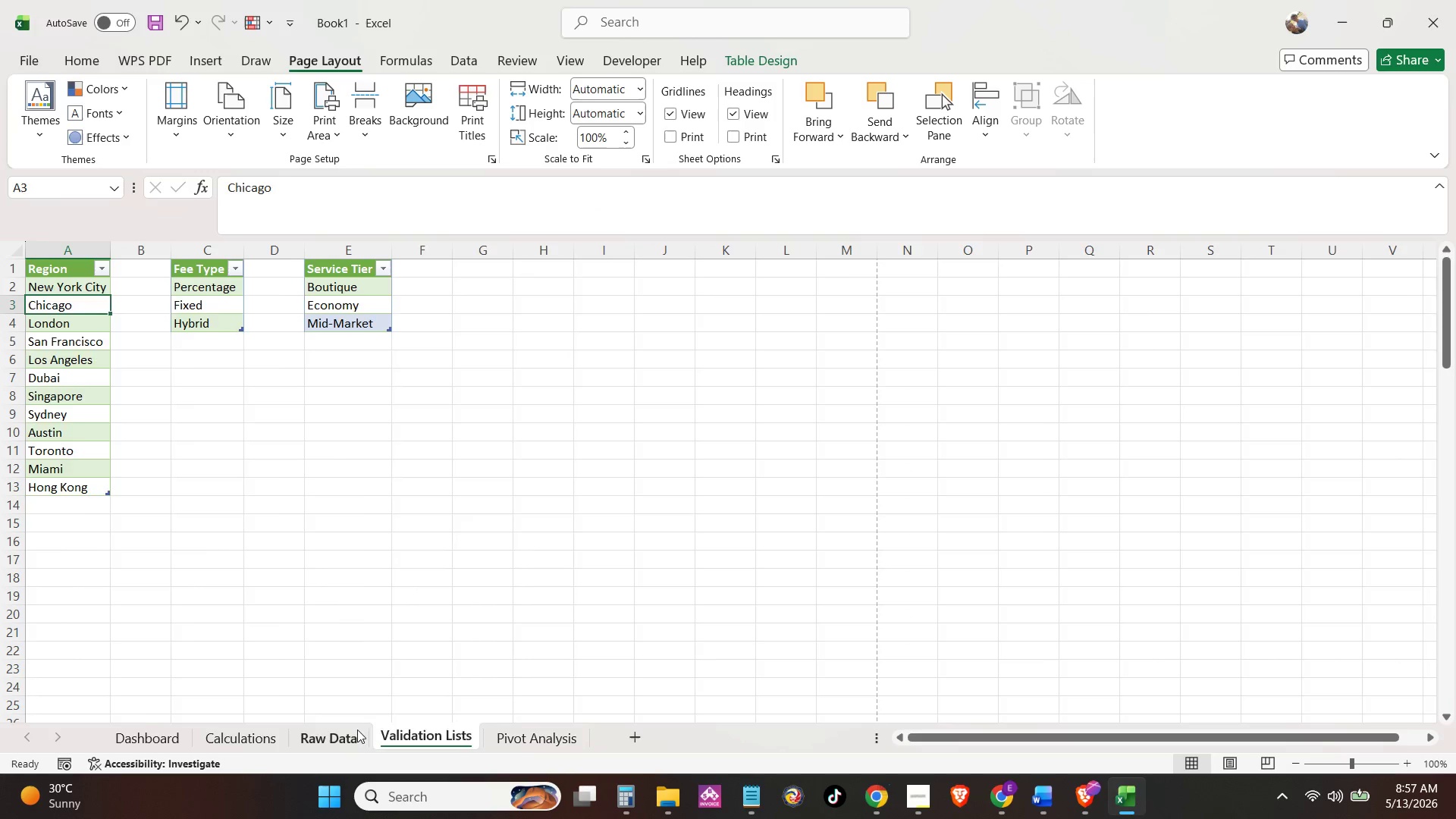 
left_click([362, 727])
 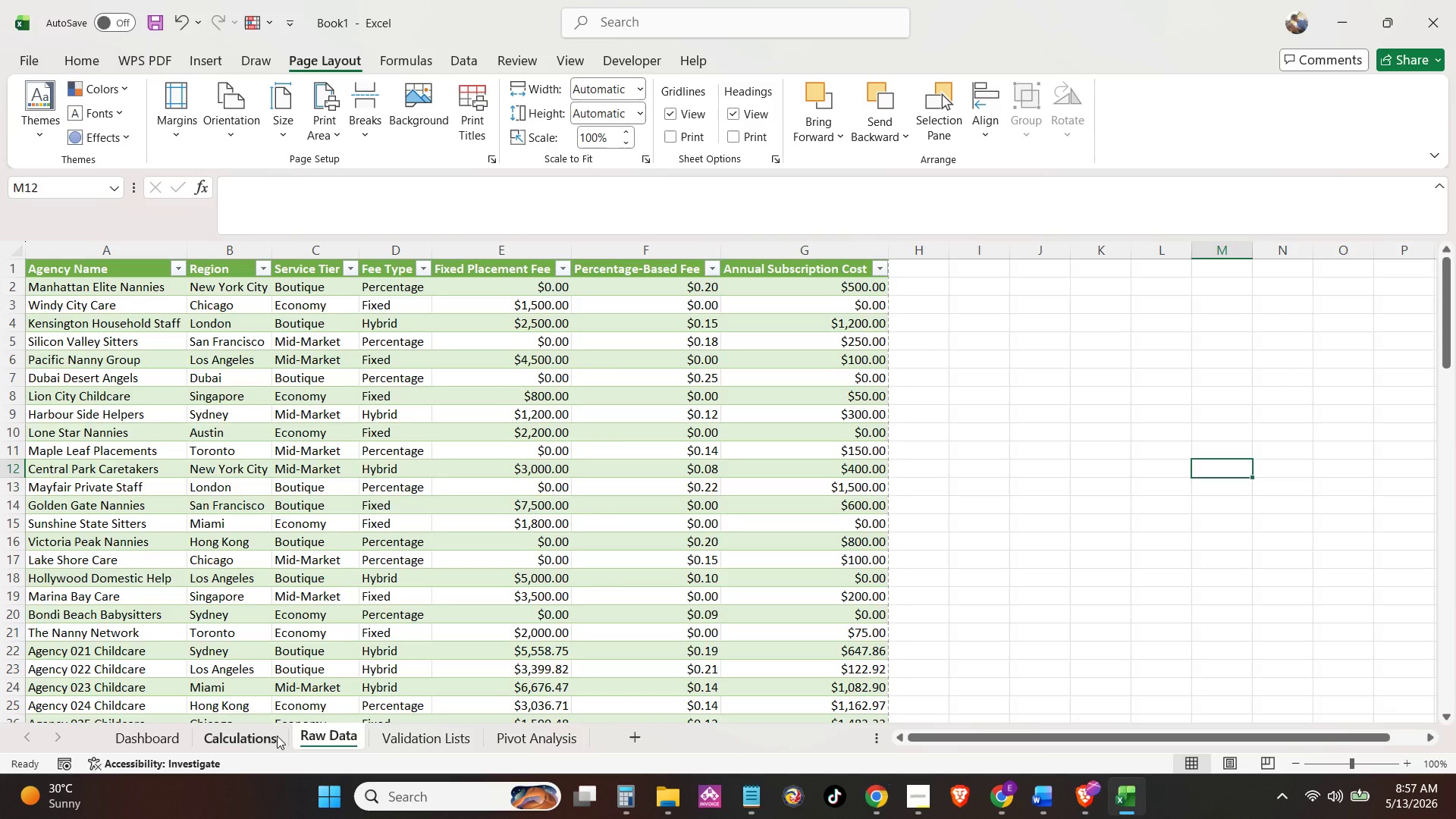 
left_click([277, 736])
 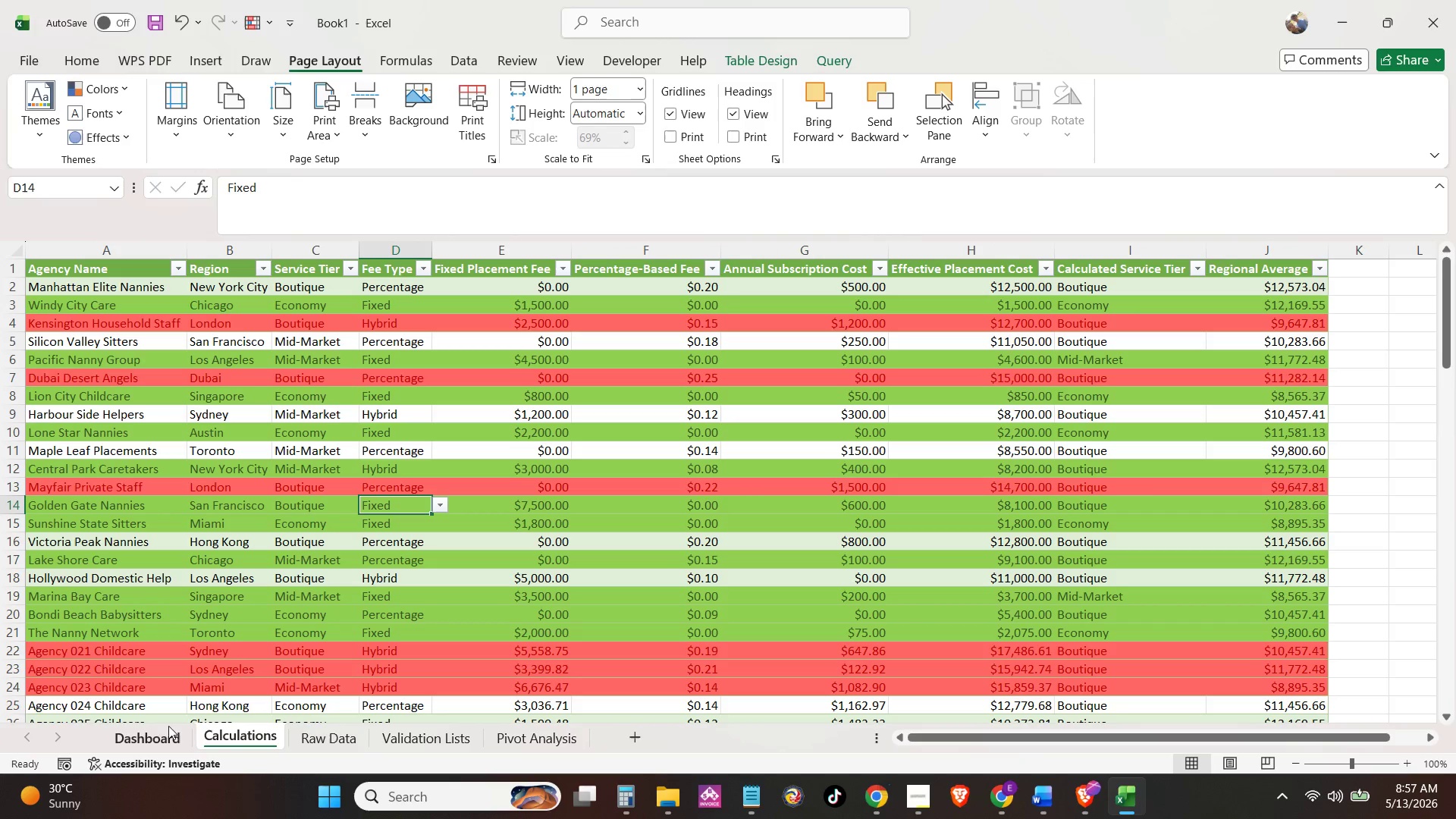 
left_click([155, 743])
 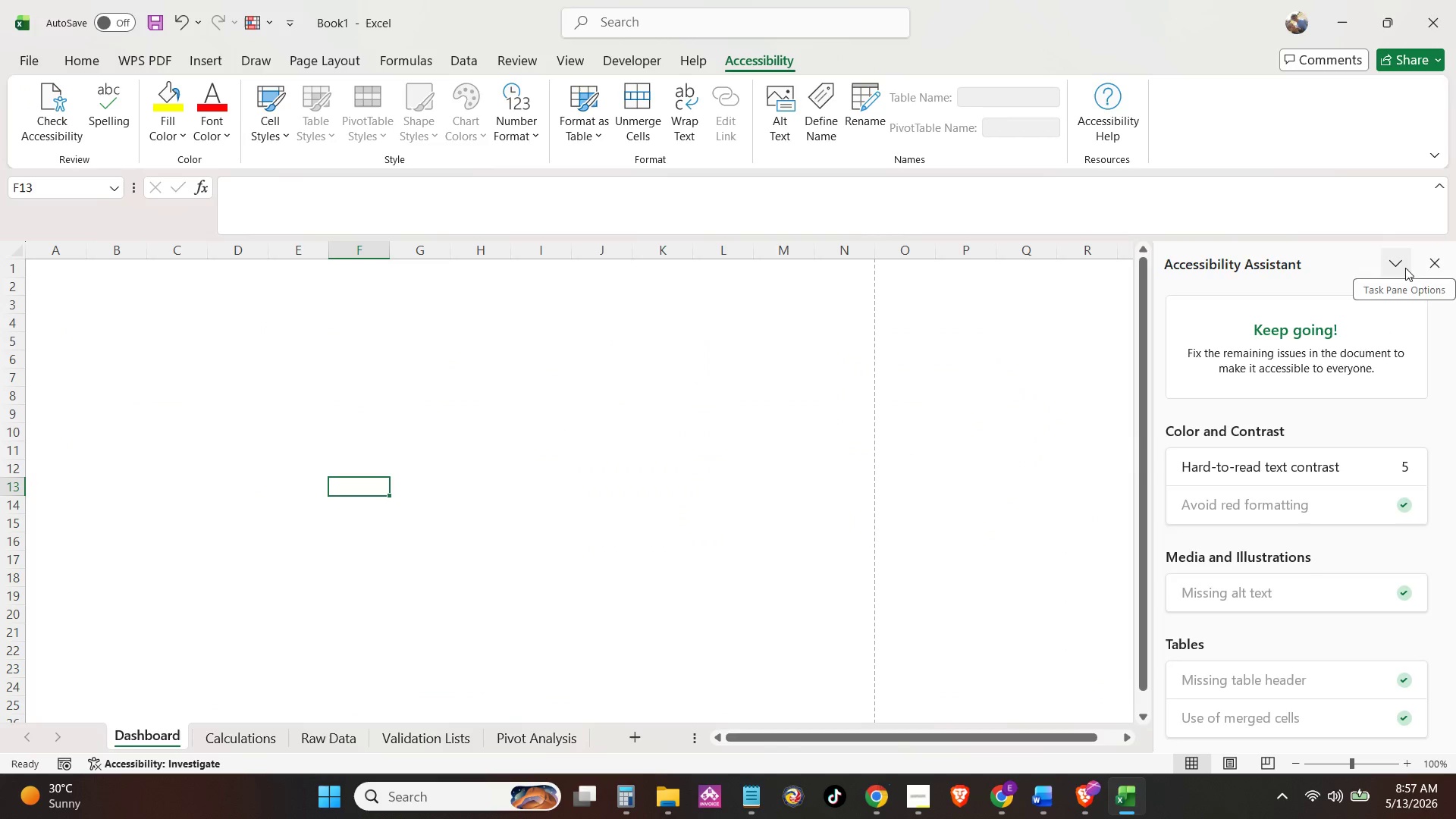 
left_click([1455, 268])
 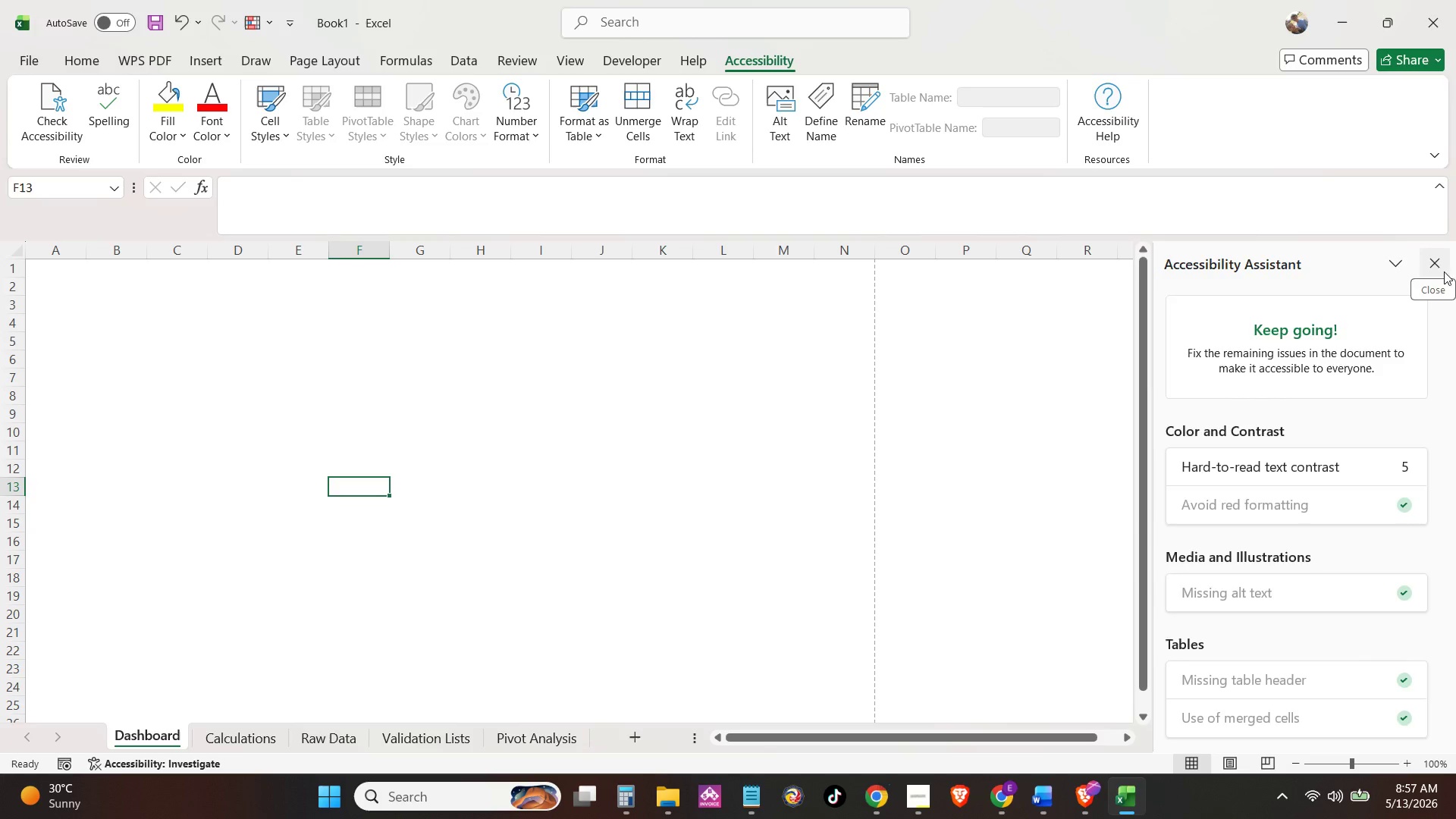 
left_click([1437, 270])